 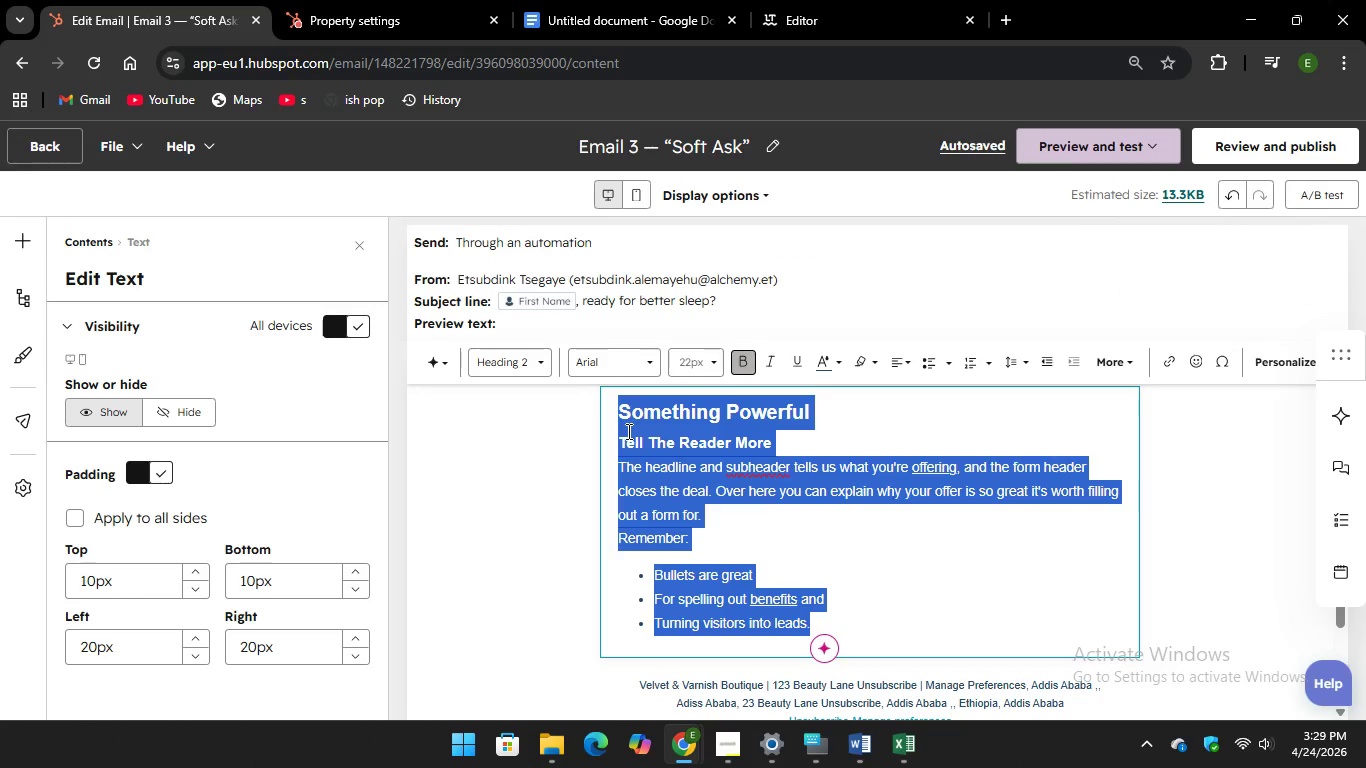 
mouse_move([663, 390])
 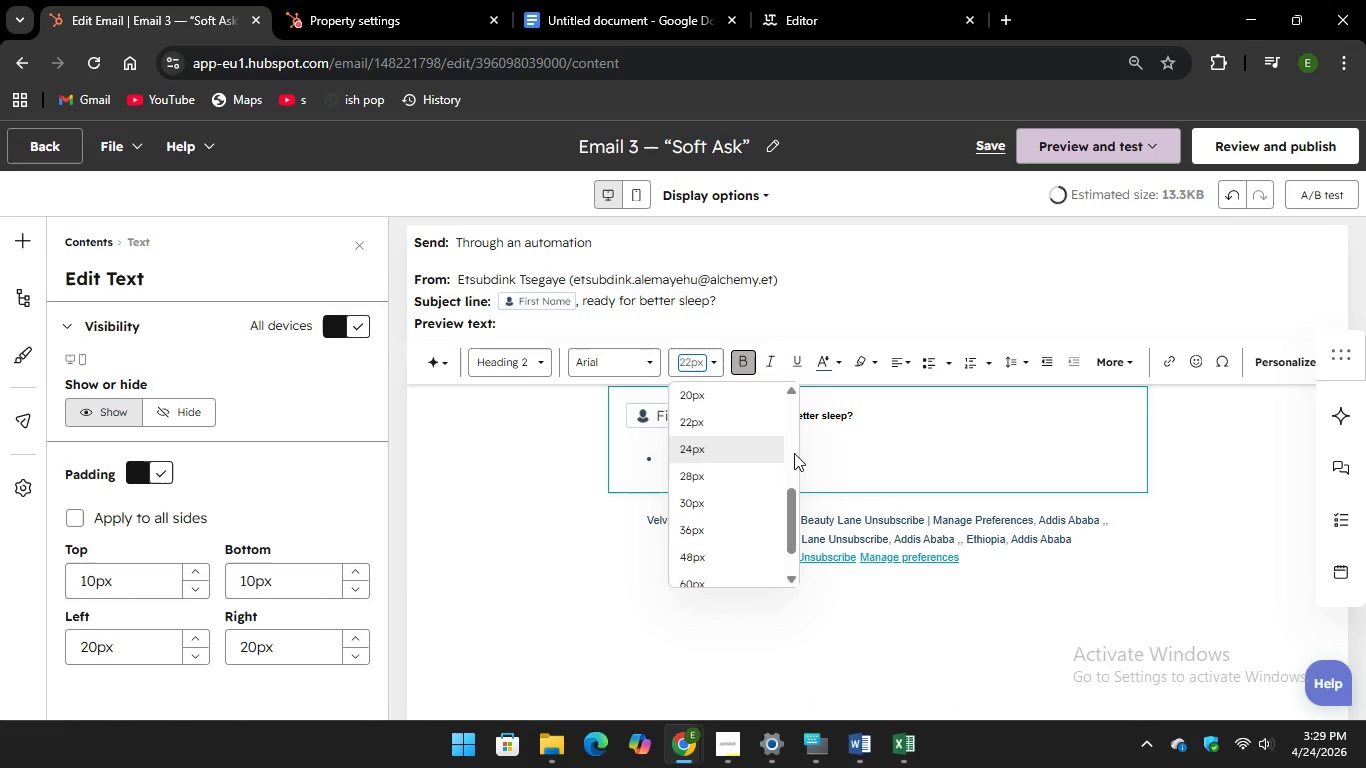 
left_click([794, 453])
 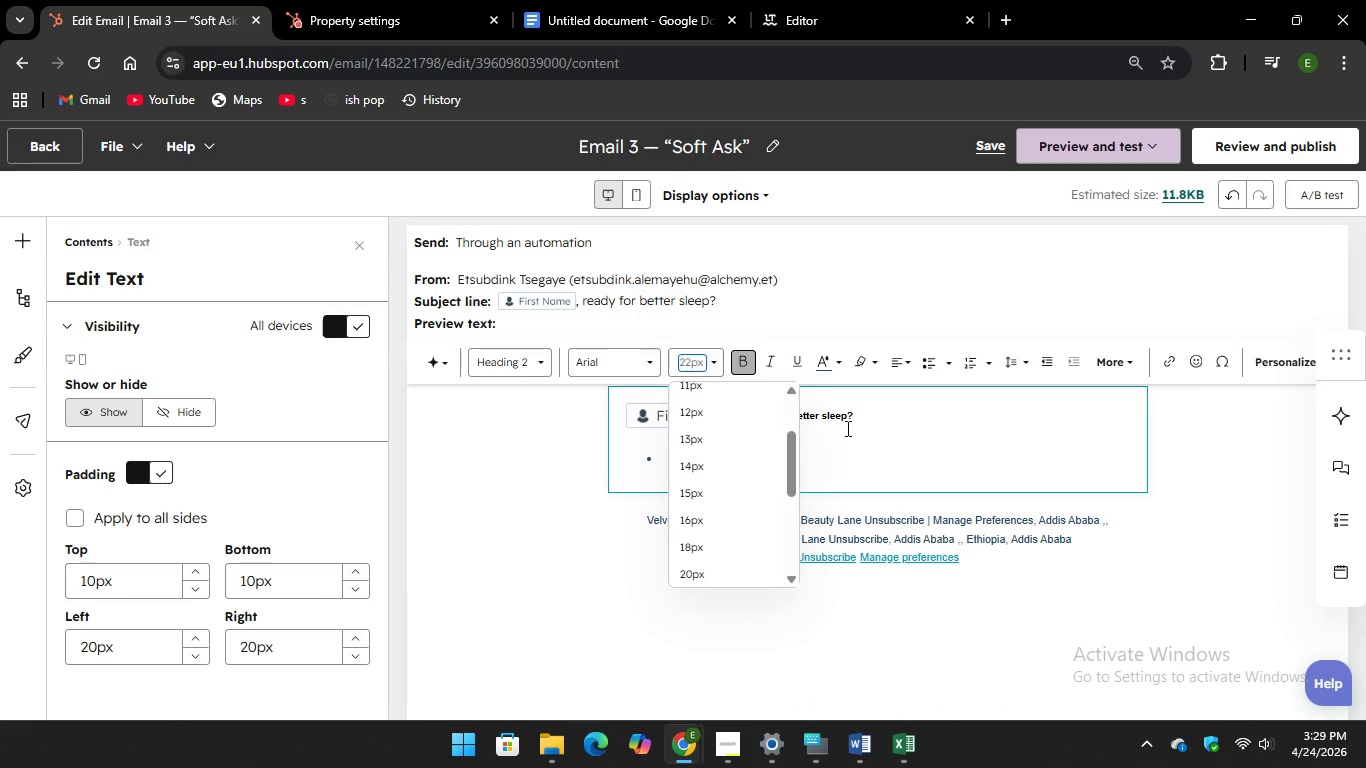 
left_click([846, 428])
 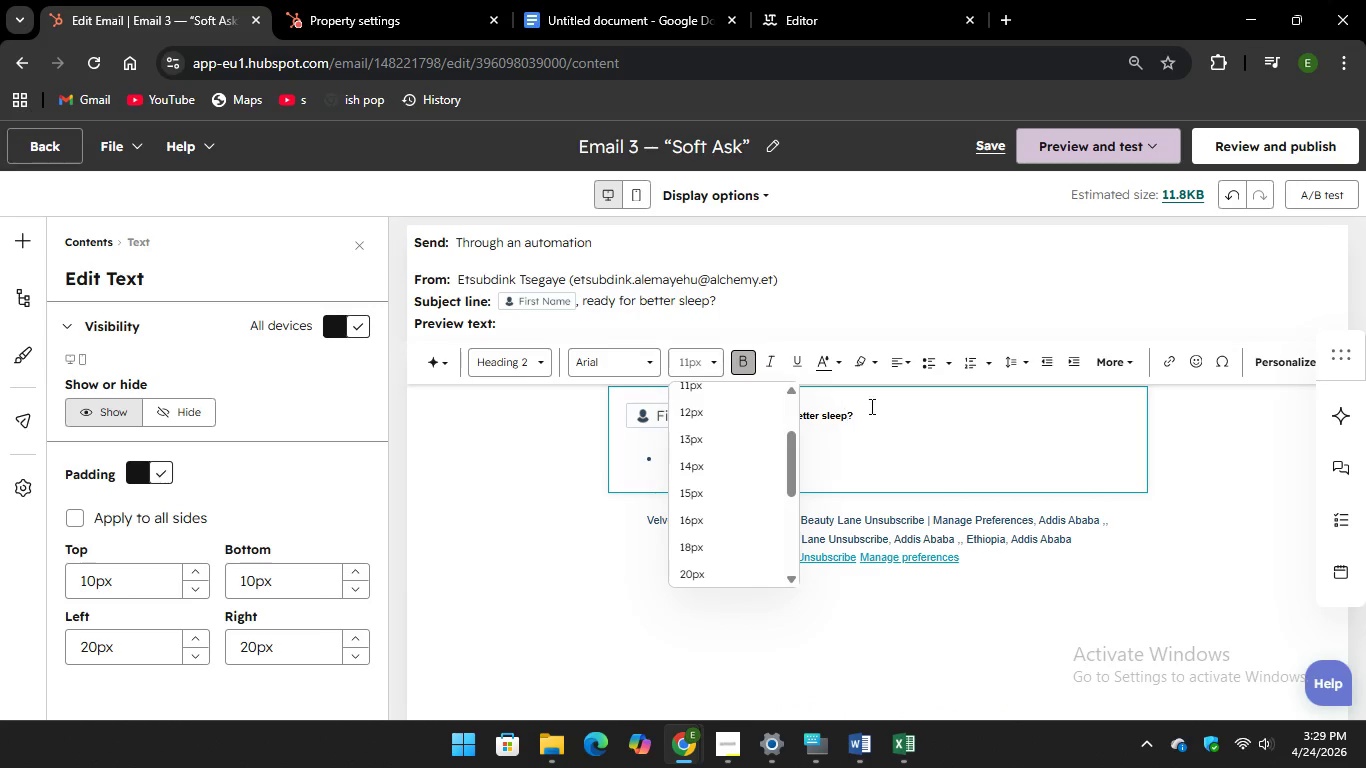 
left_click_drag(start_coordinate=[870, 406], to_coordinate=[870, 417])
 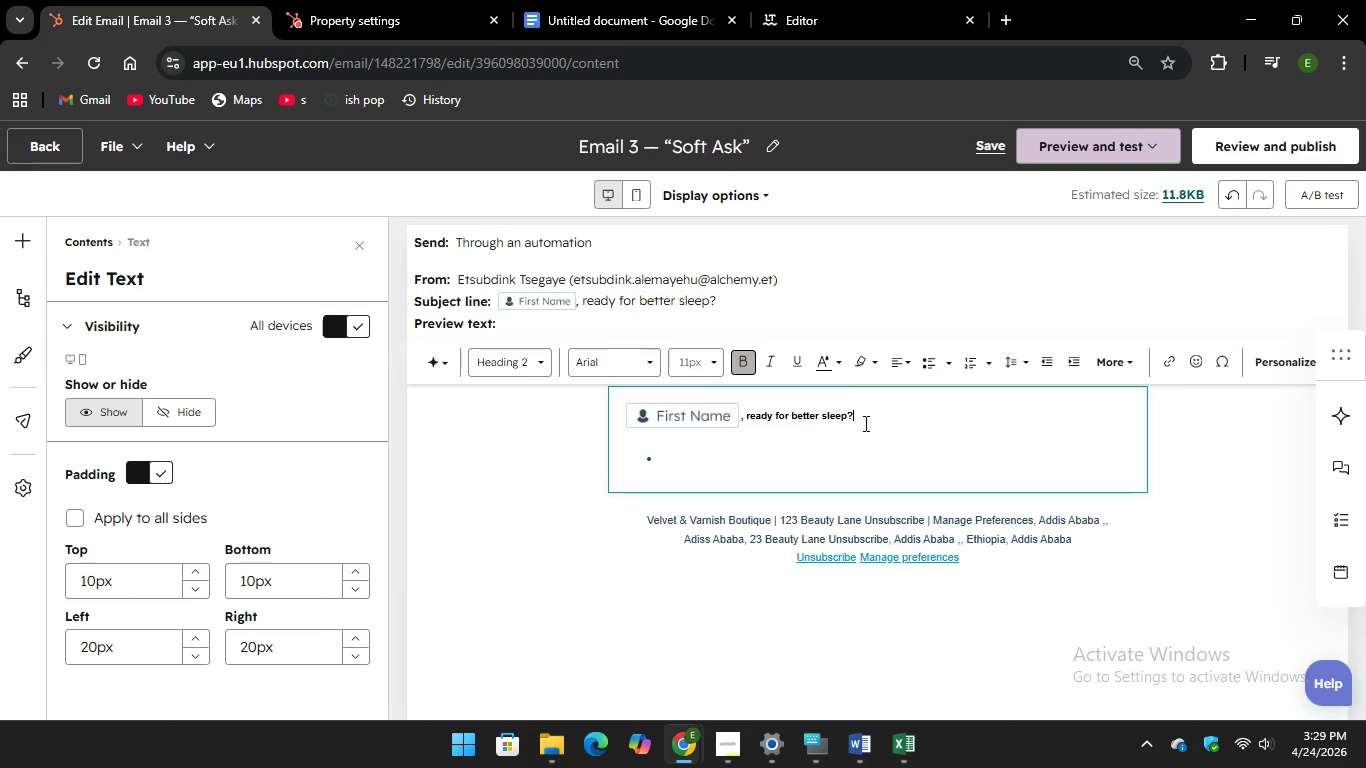 
left_click_drag(start_coordinate=[865, 423], to_coordinate=[647, 432])
 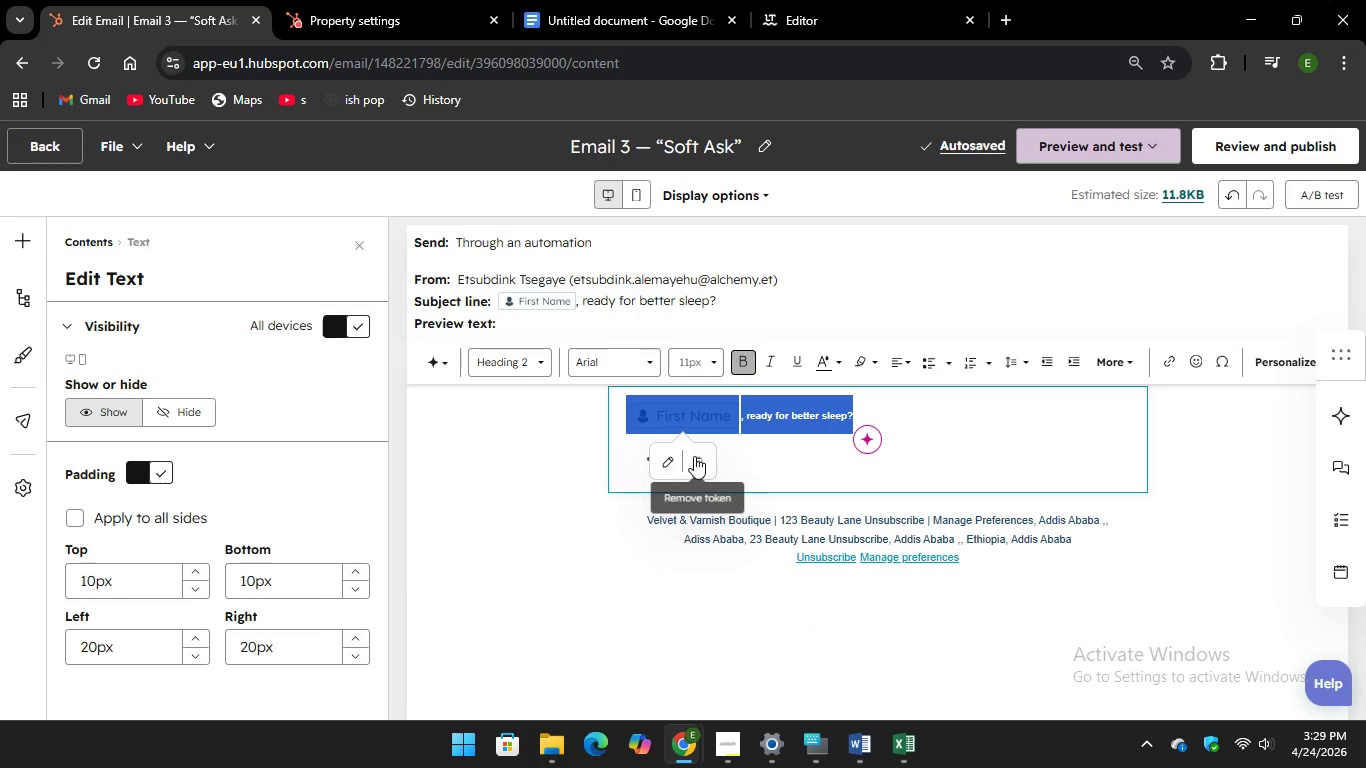 
left_click([696, 459])
 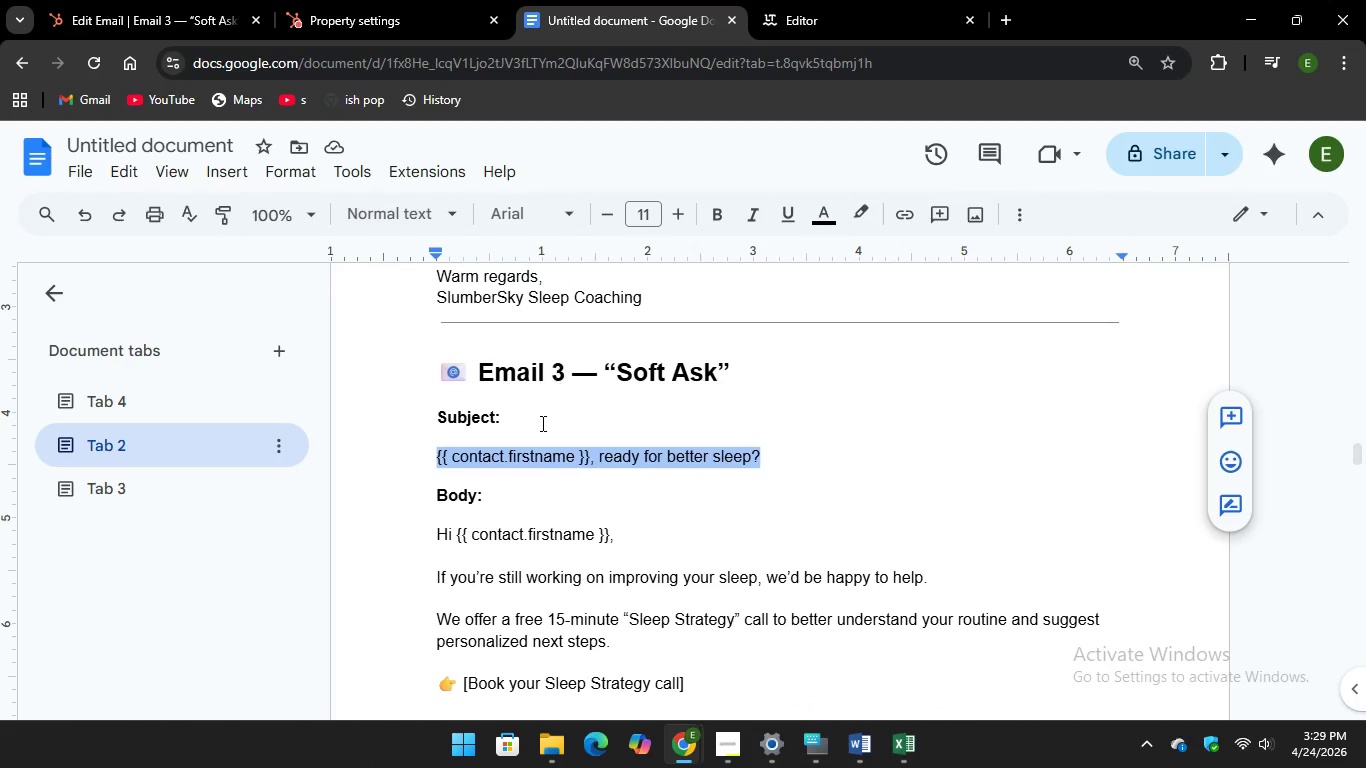 
scroll: coordinate [665, 443], scroll_direction: down, amount: 2.0
 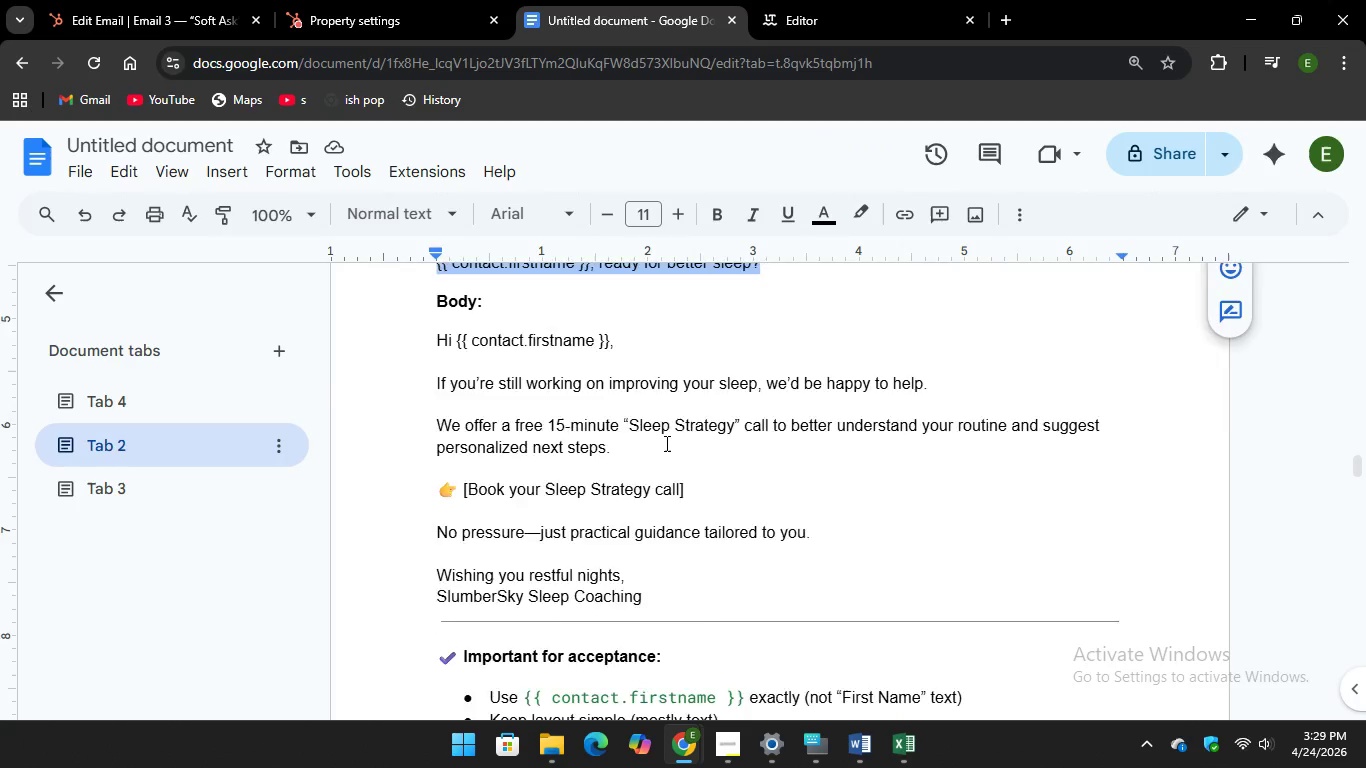 
scroll: coordinate [665, 443], scroll_direction: none, amount: 0.0
 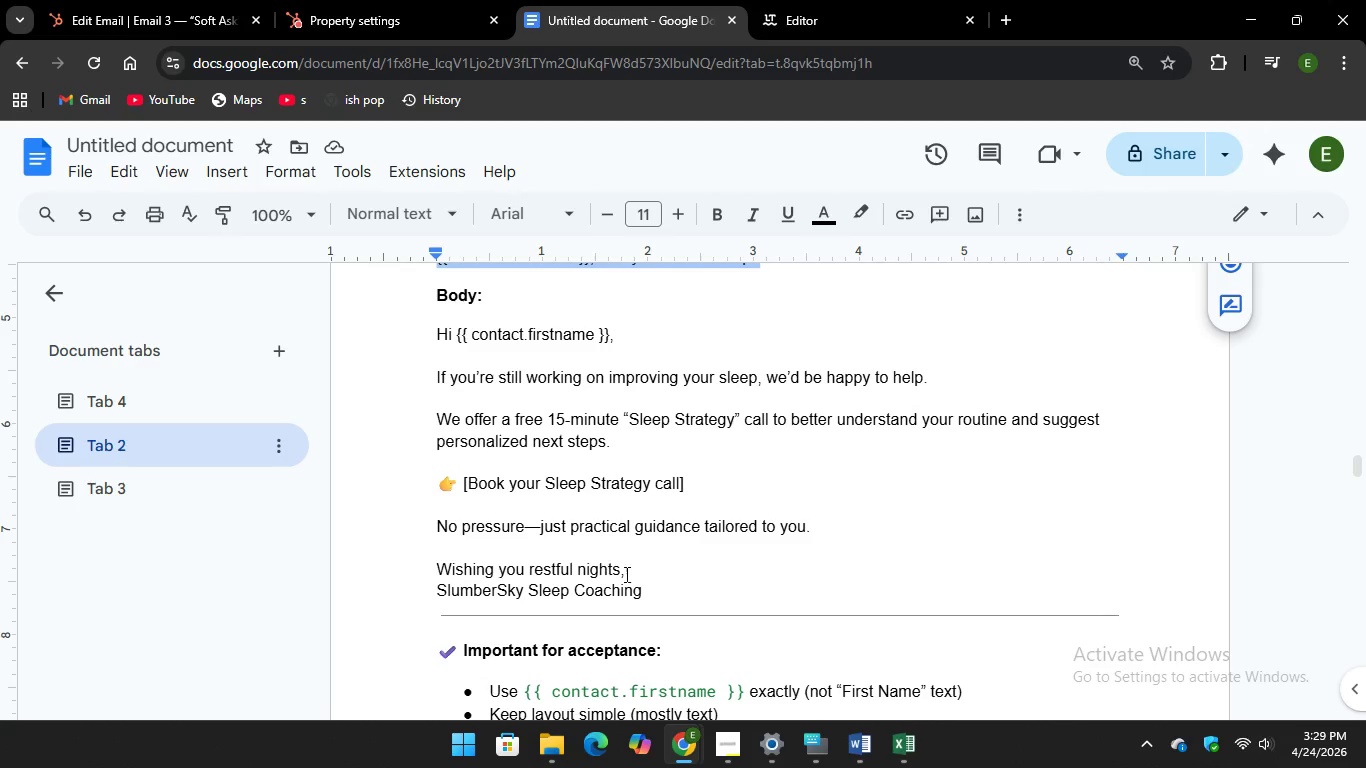 
left_click([646, 589])
 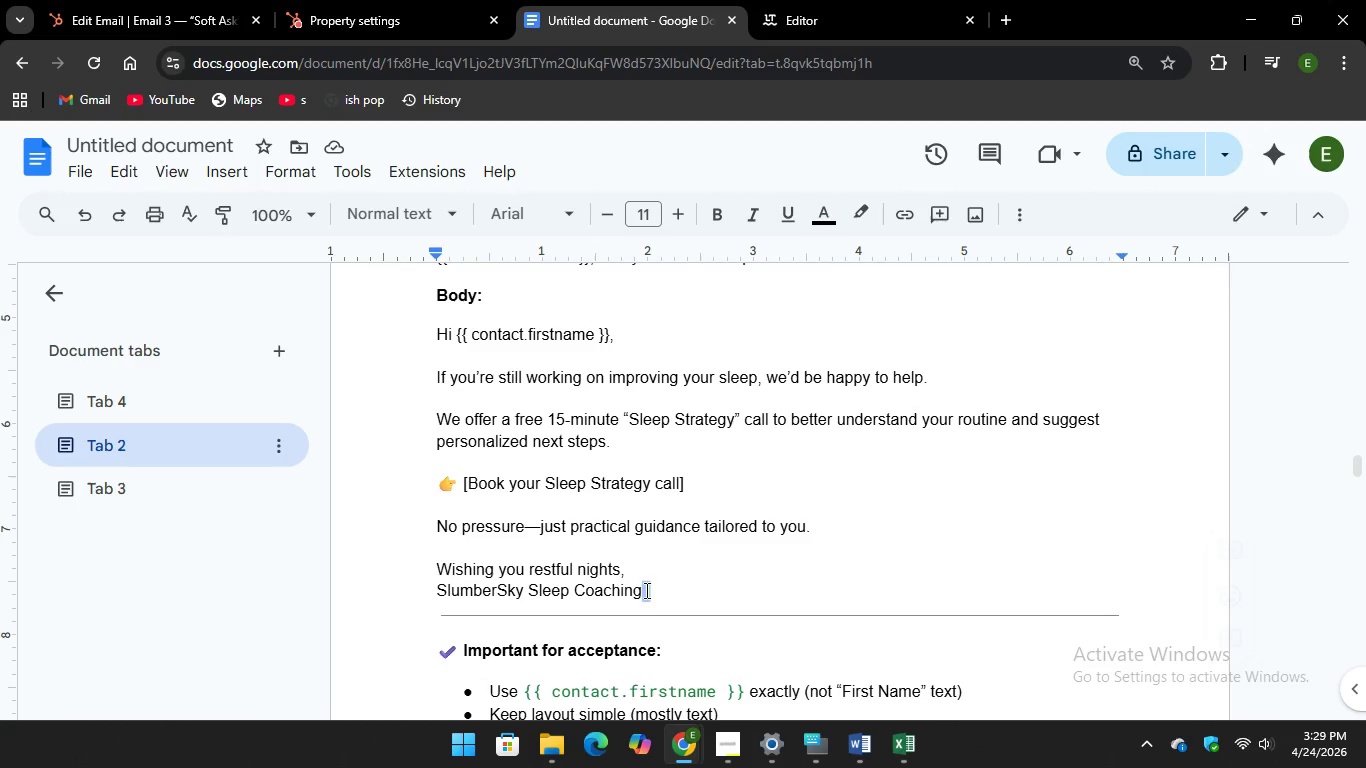 
left_click_drag(start_coordinate=[646, 588], to_coordinate=[432, 346])
 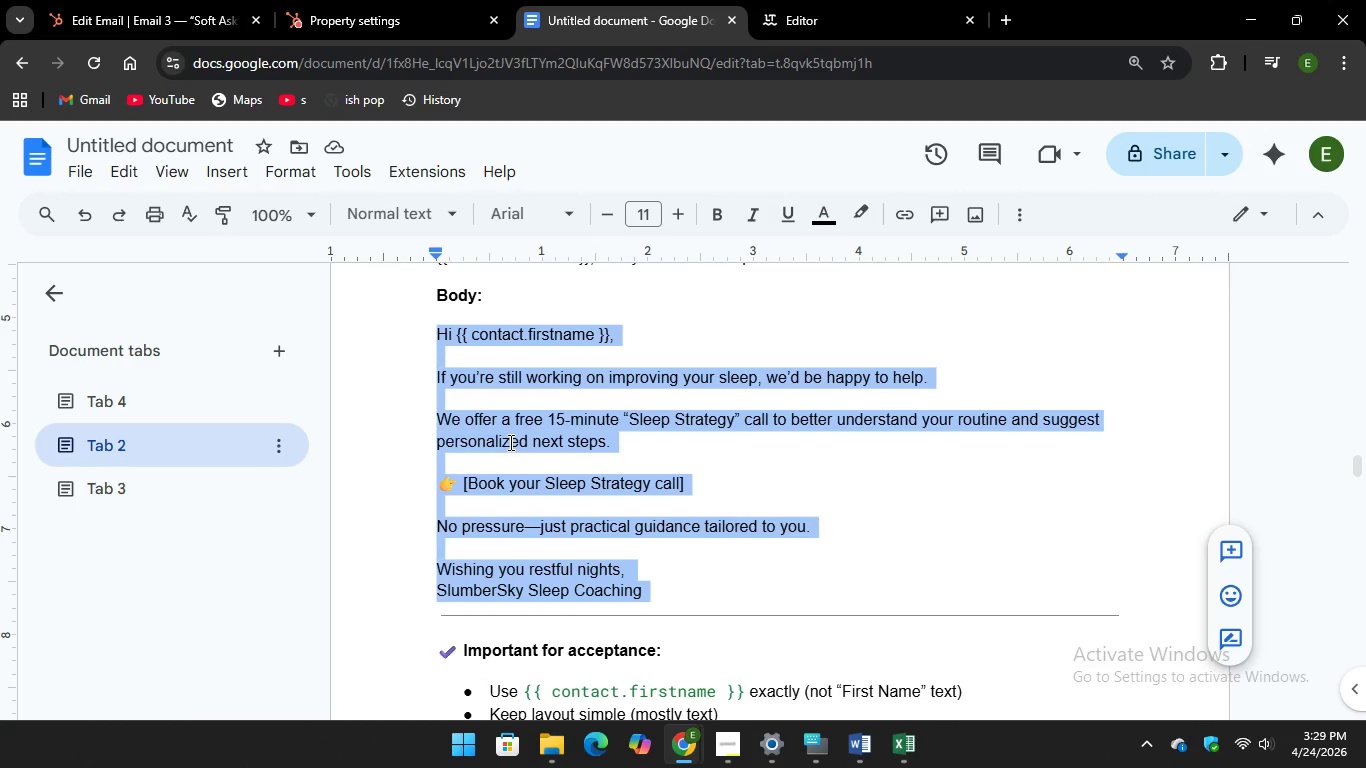 
right_click([509, 439])
 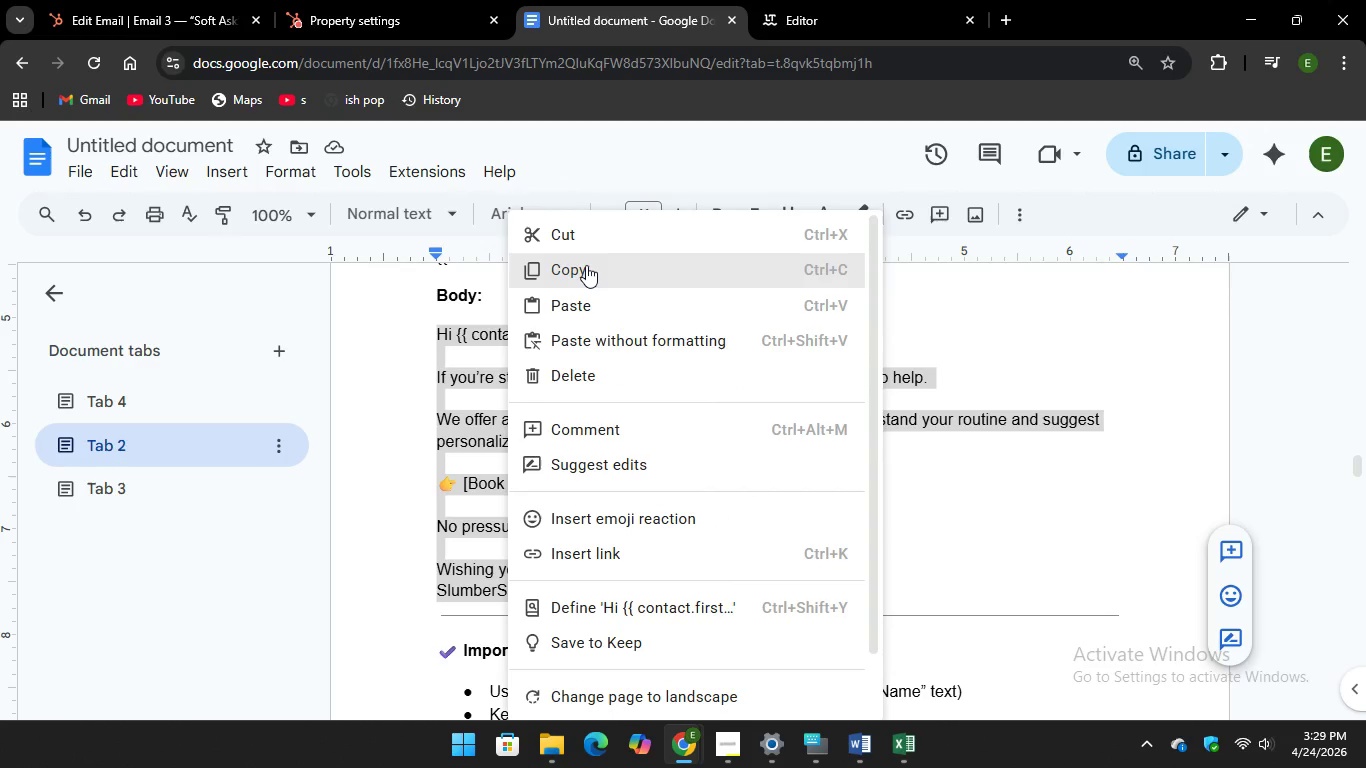 
left_click([586, 265])
 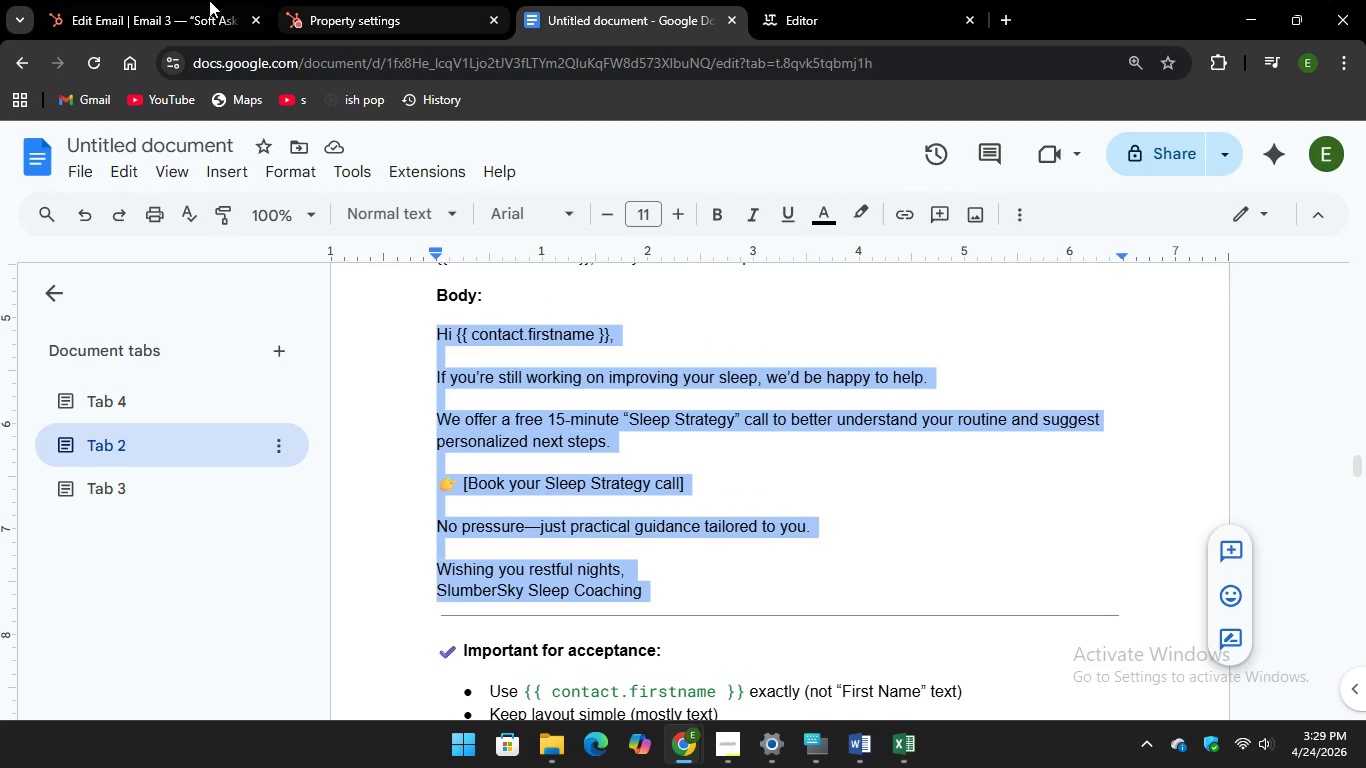 
left_click([162, 15])
 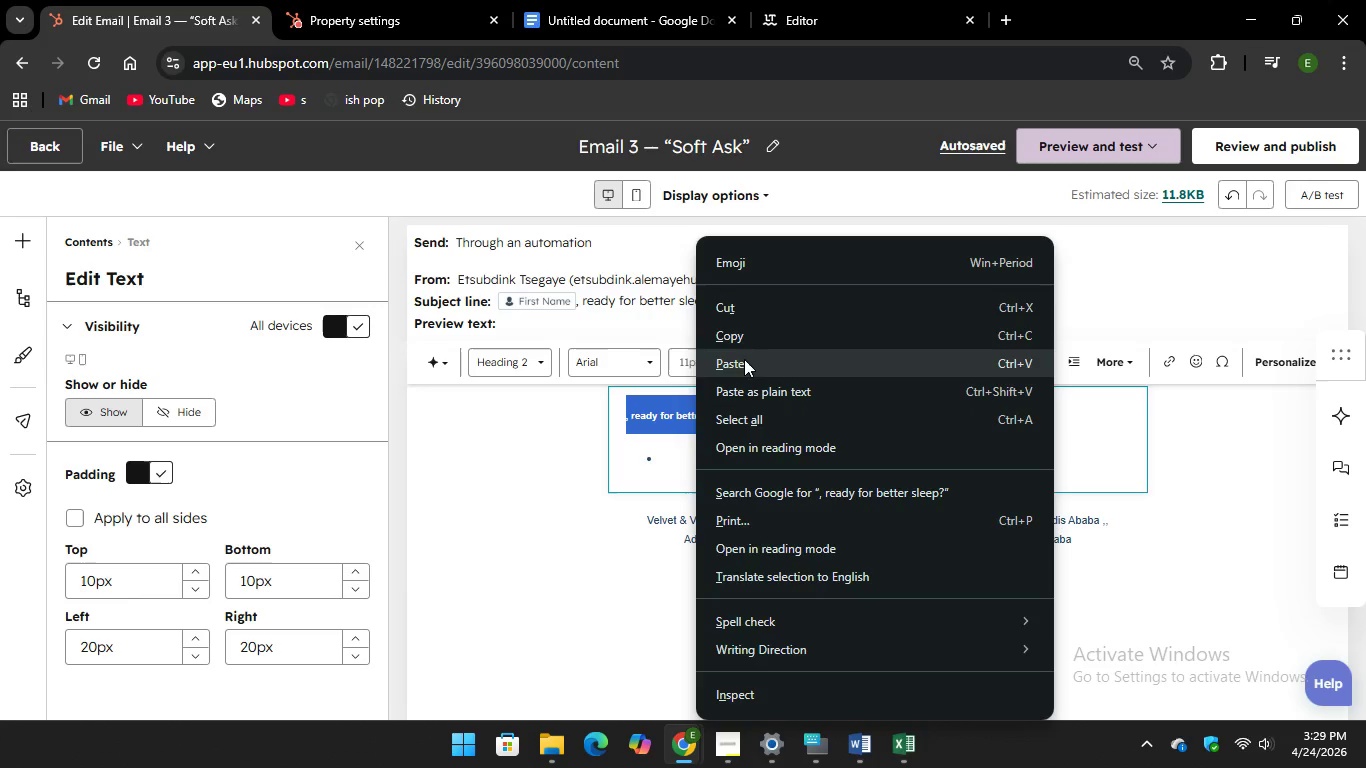 
left_click([750, 315])
 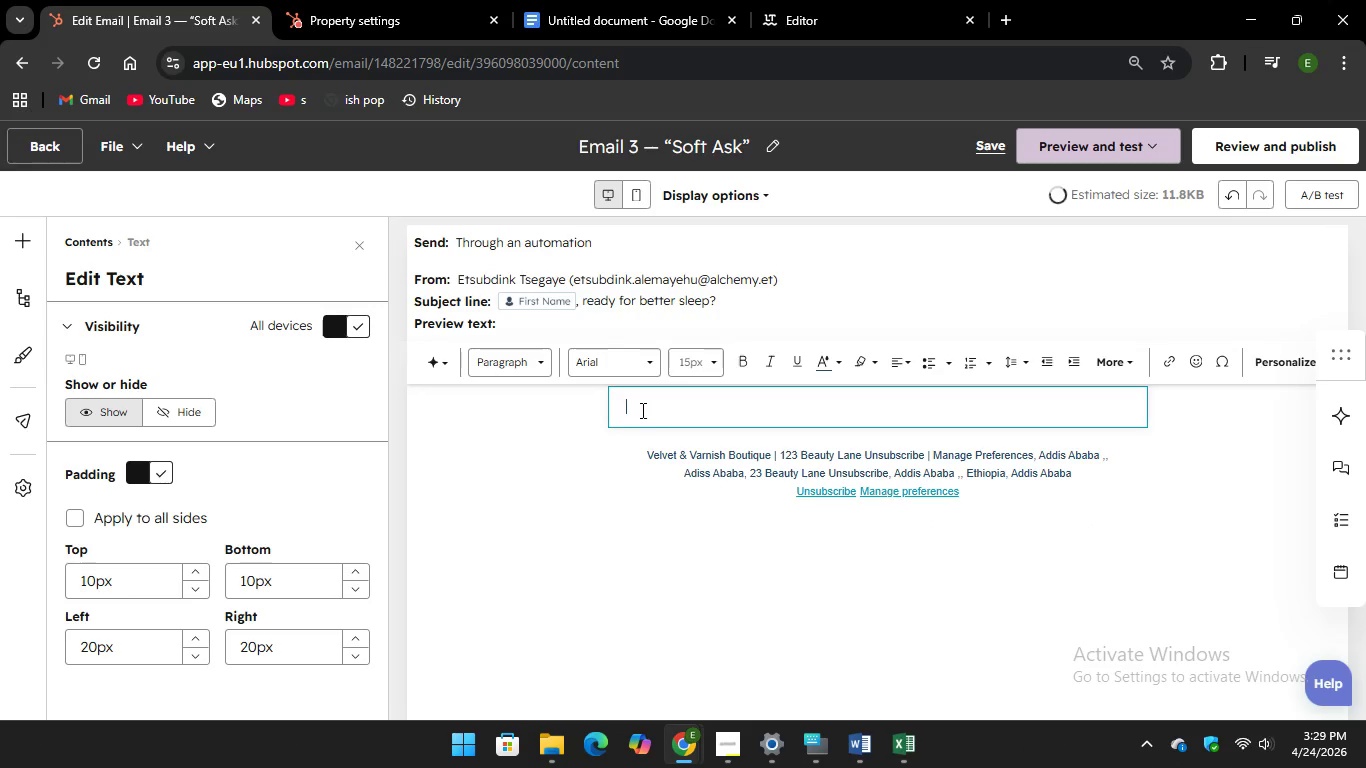 
right_click([640, 410])
 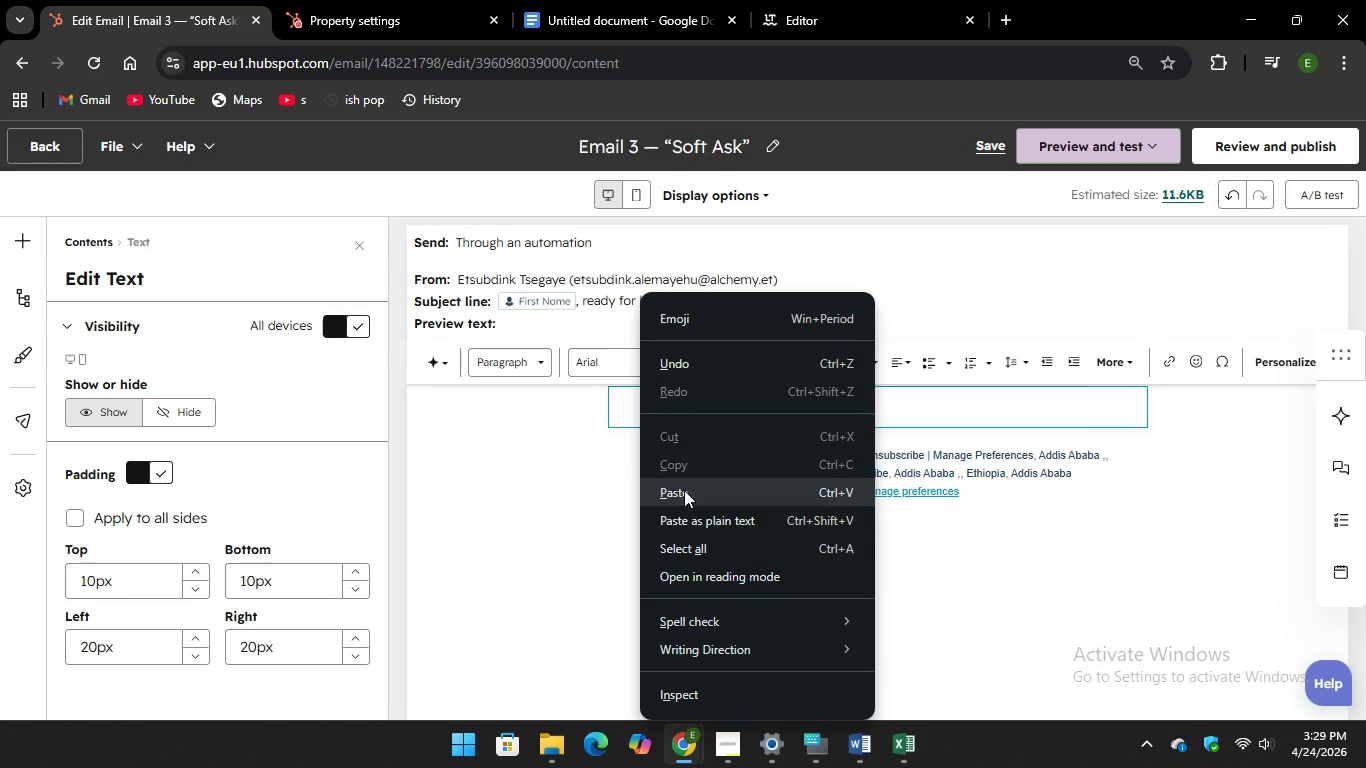 
left_click([685, 491])
 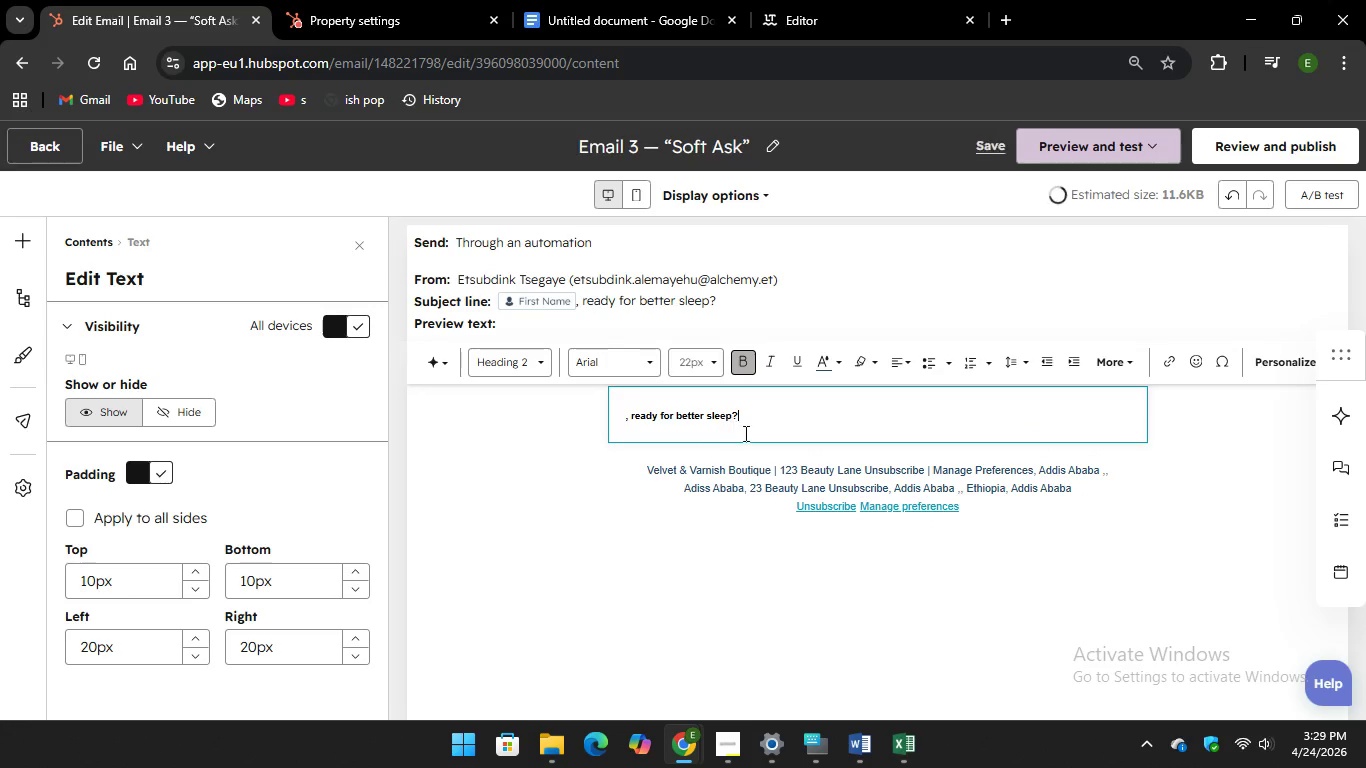 
left_click_drag(start_coordinate=[753, 416], to_coordinate=[620, 429])
 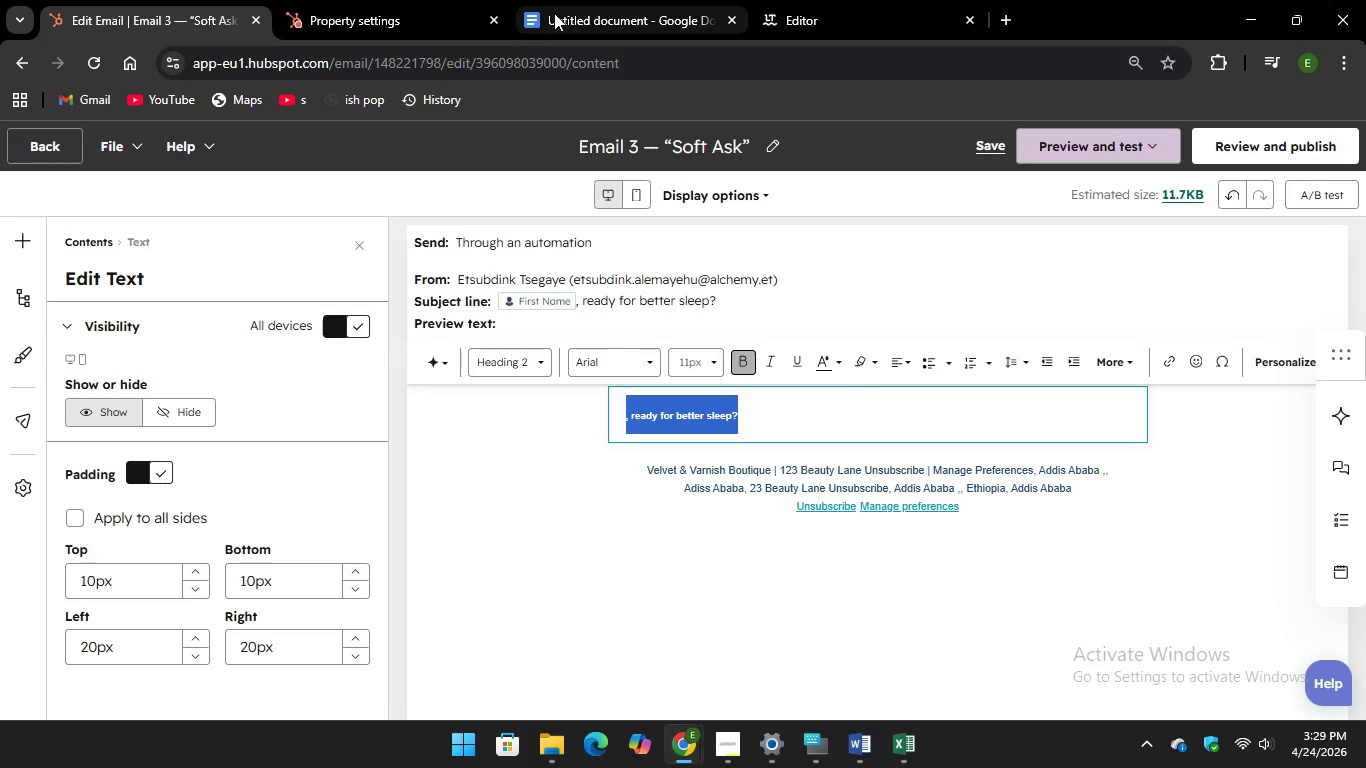 
left_click([554, 13])
 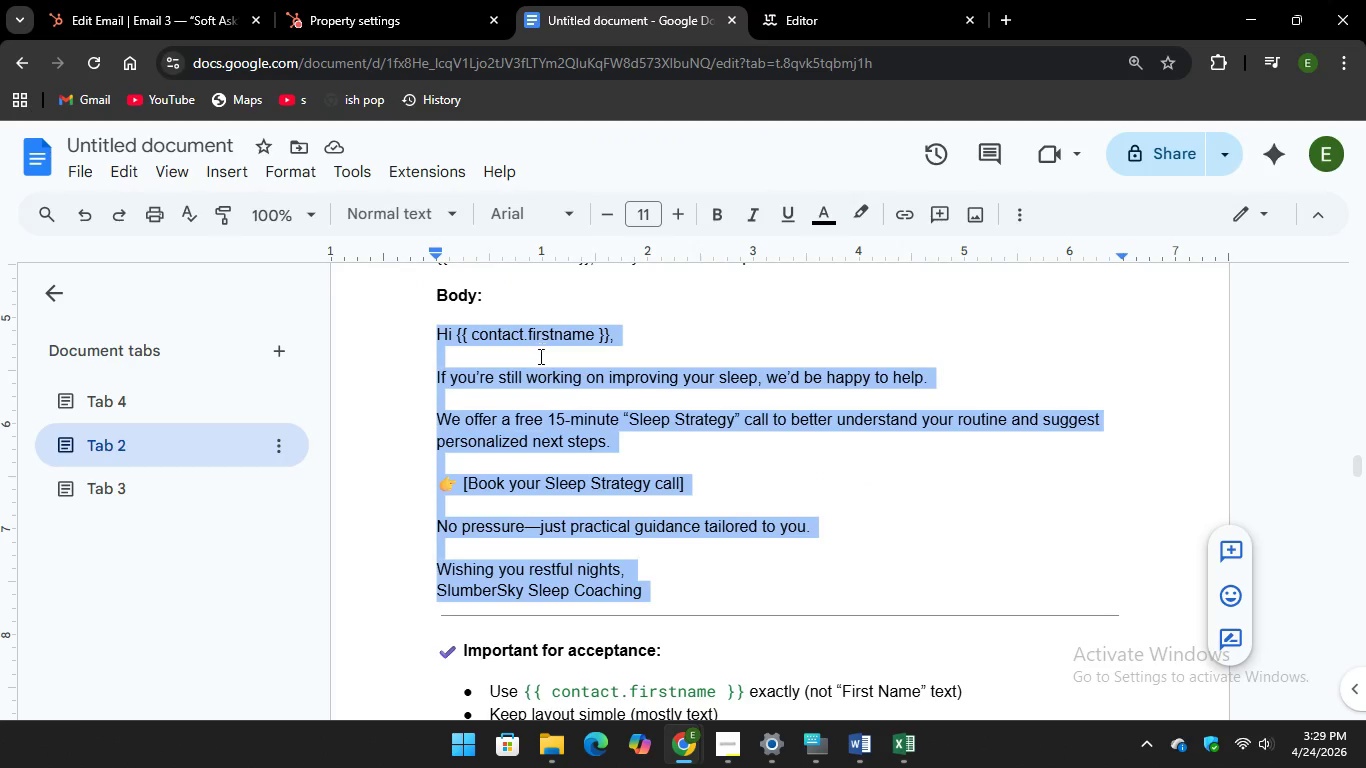 
mouse_move([557, 341])
 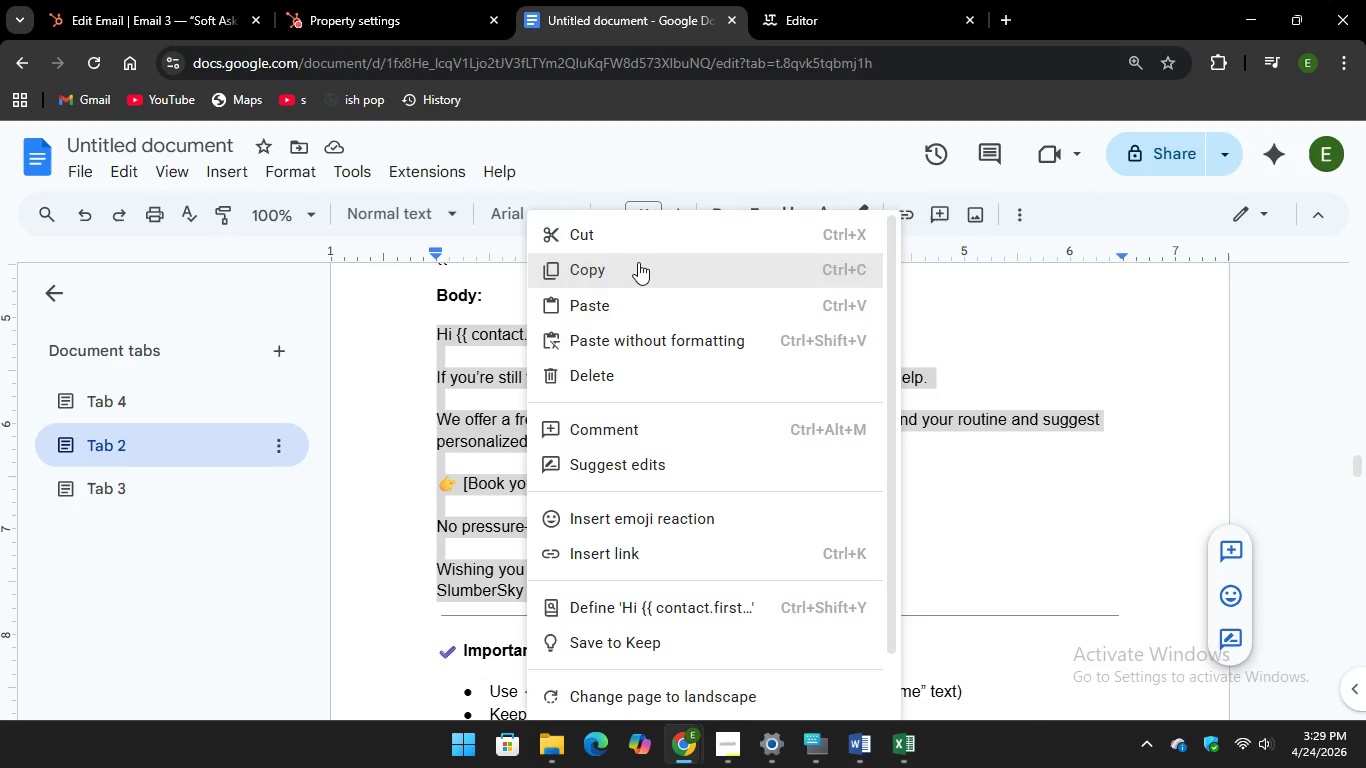 
left_click([638, 262])
 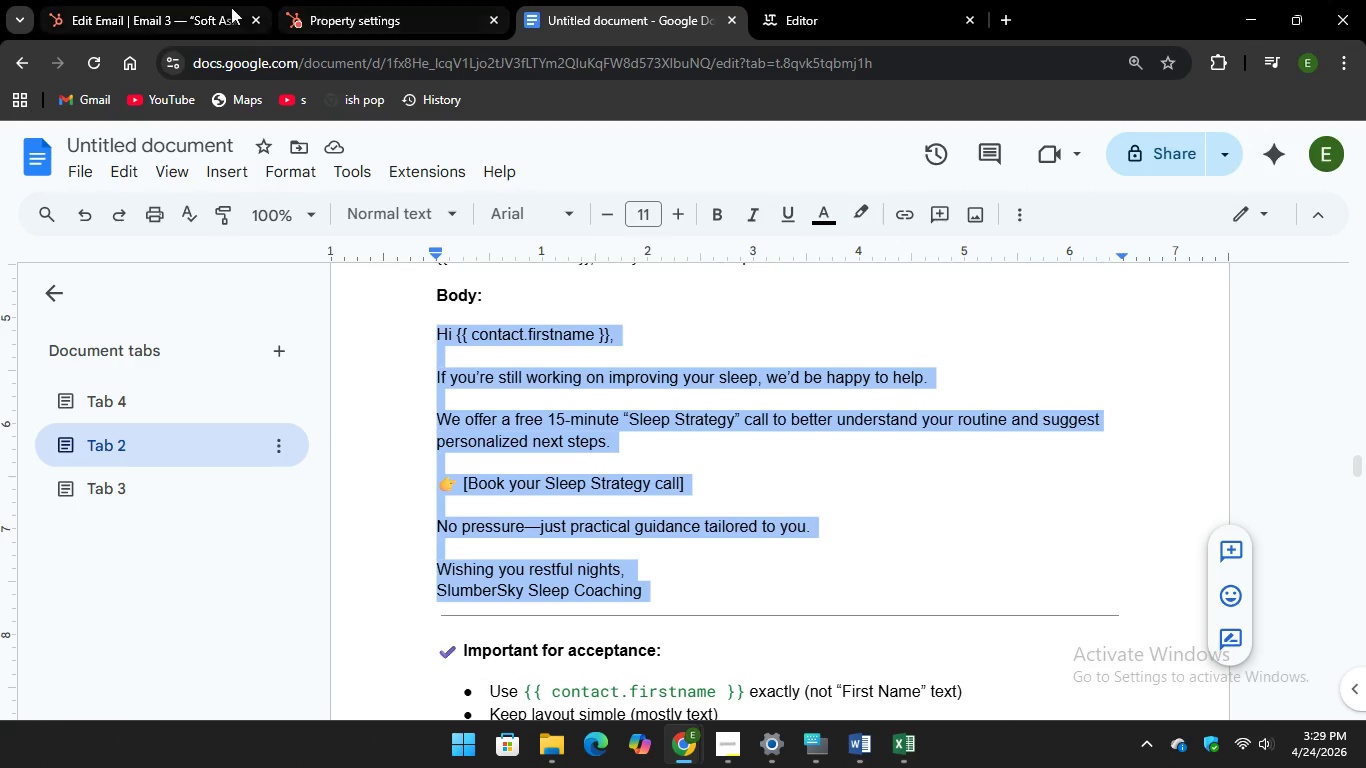 
left_click([206, 3])
 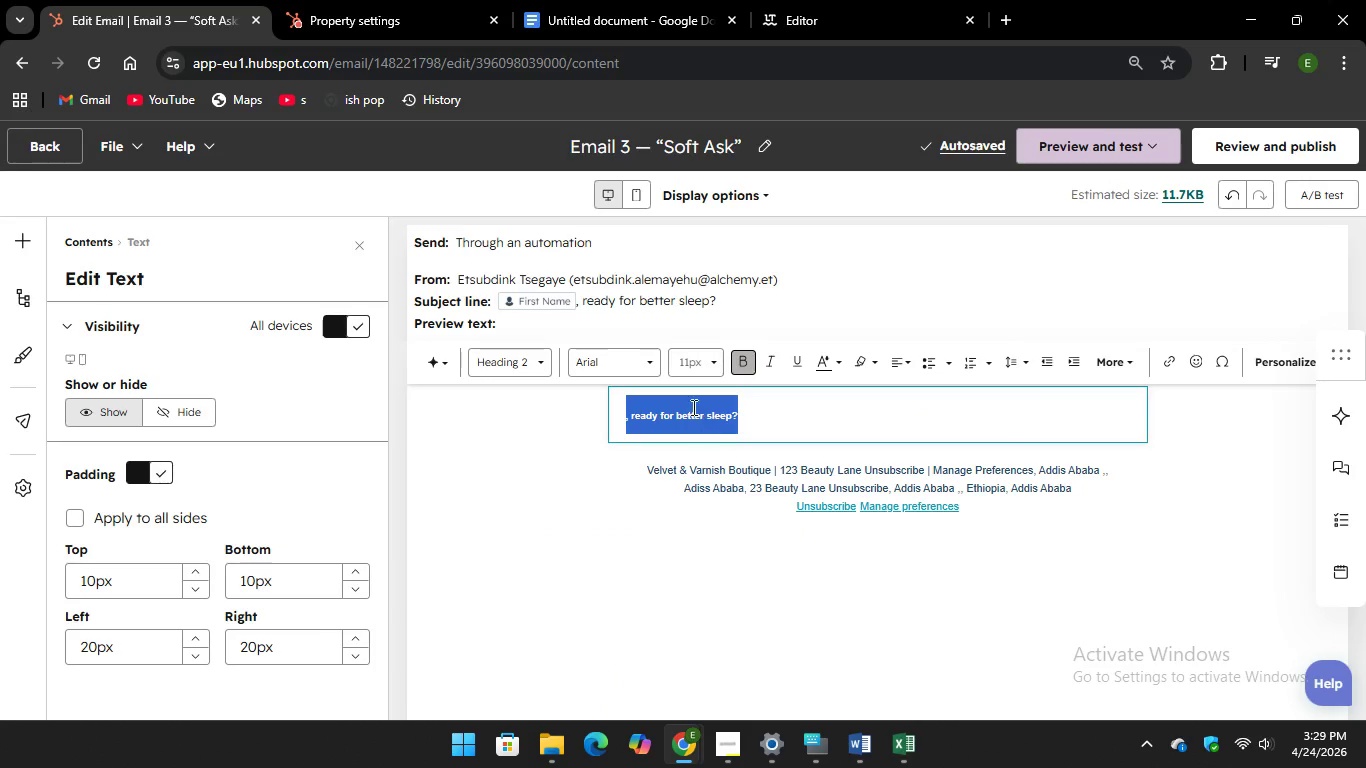 
right_click([689, 406])
 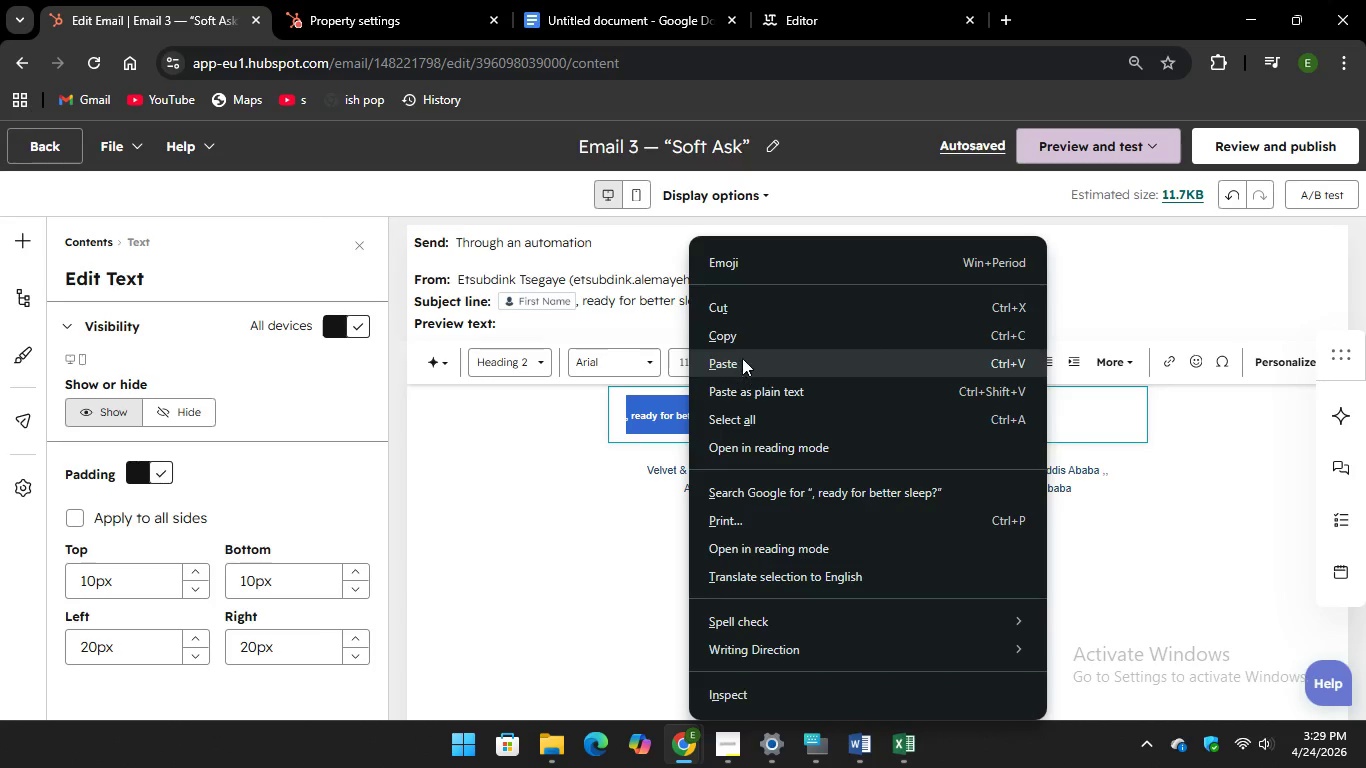 
left_click([742, 358])
 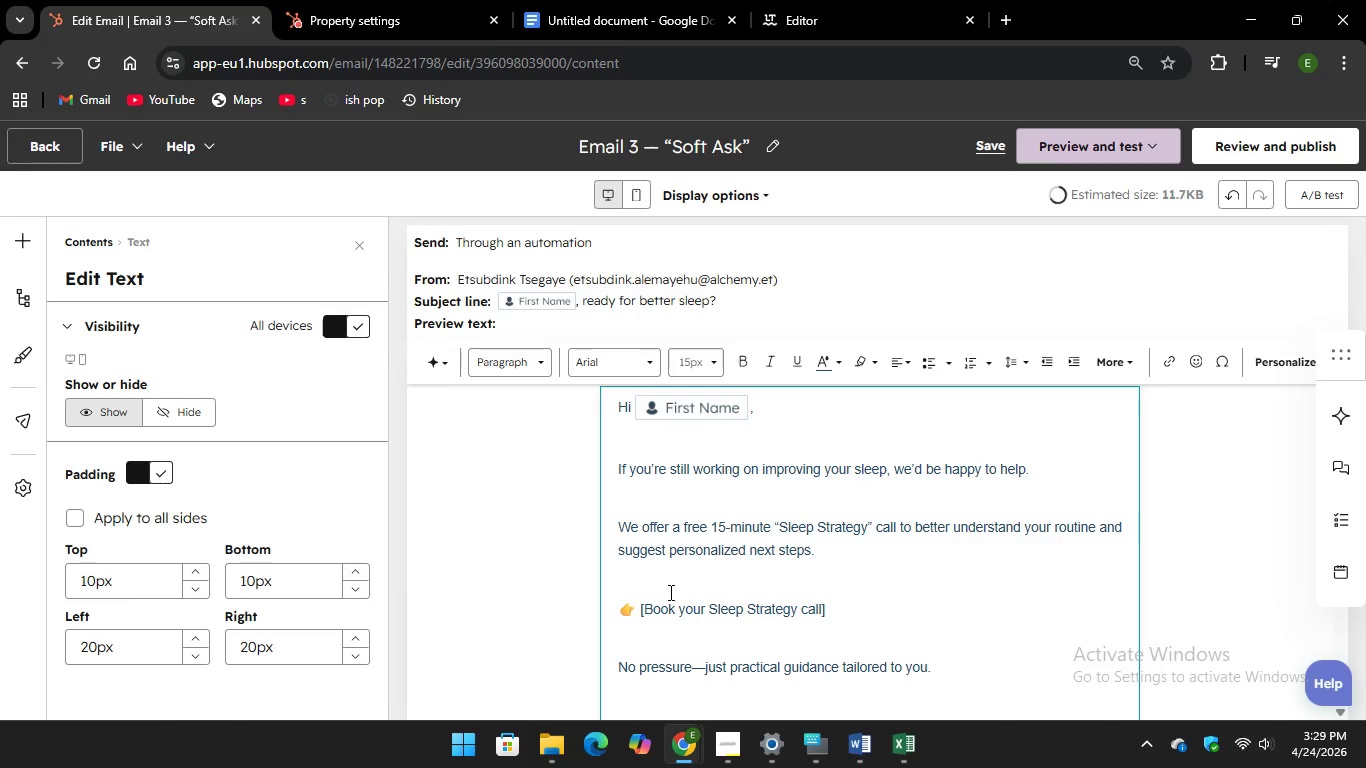 
scroll: coordinate [688, 591], scroll_direction: down, amount: 4.0
 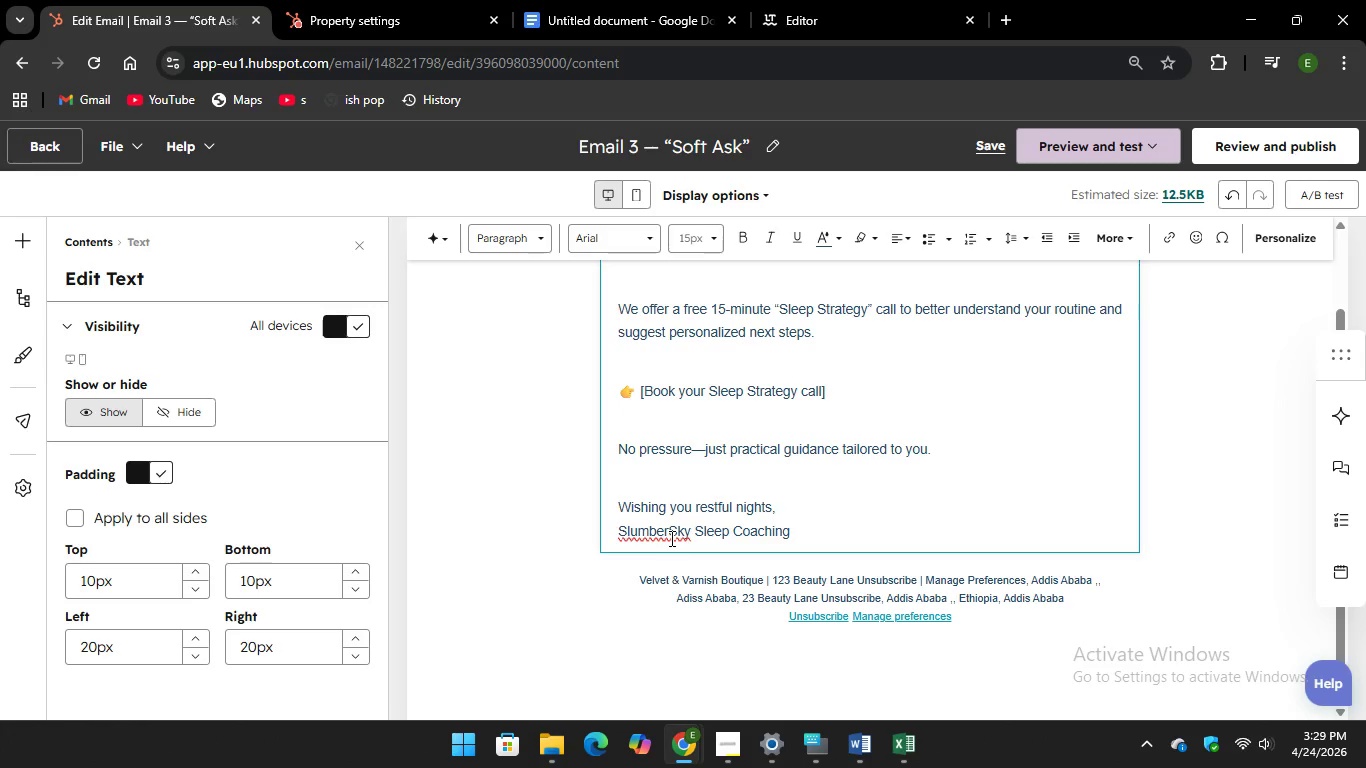 
left_click([667, 534])
 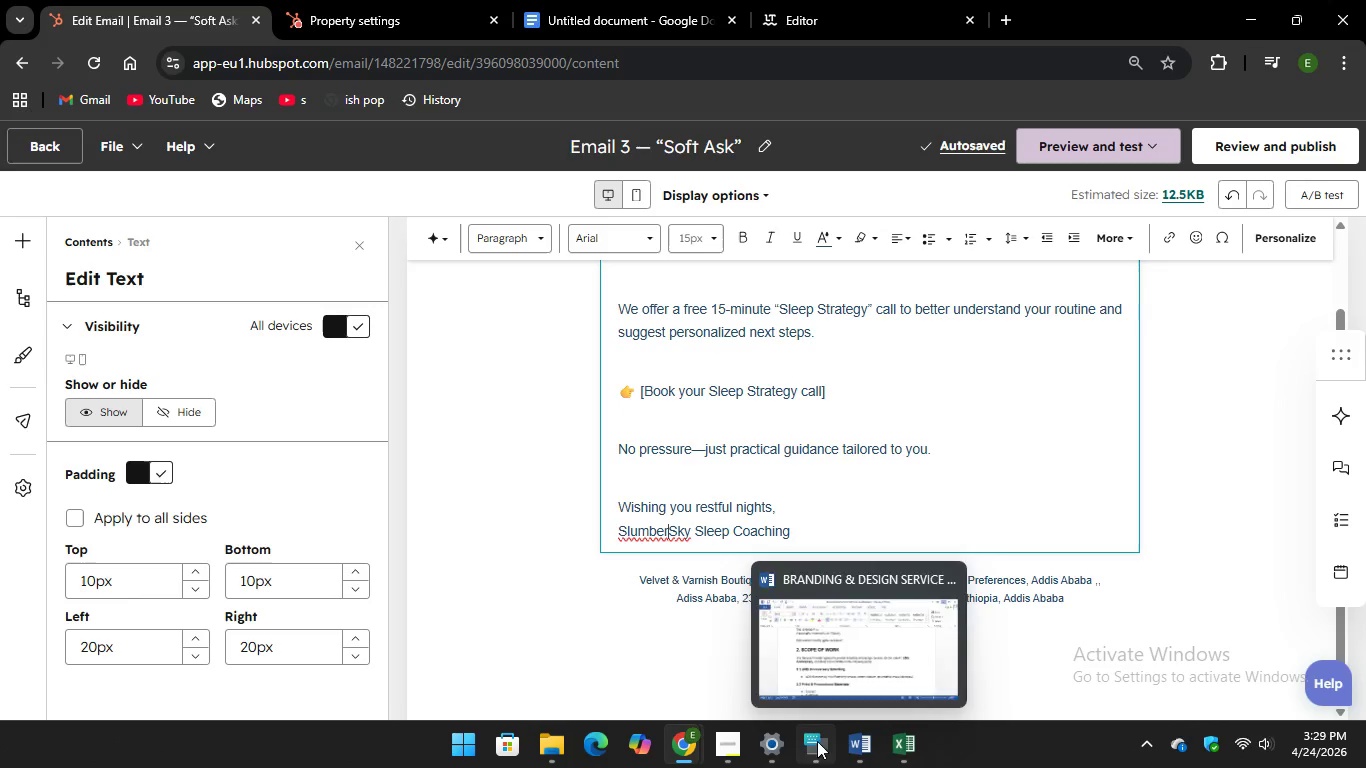 
left_click([807, 744])
 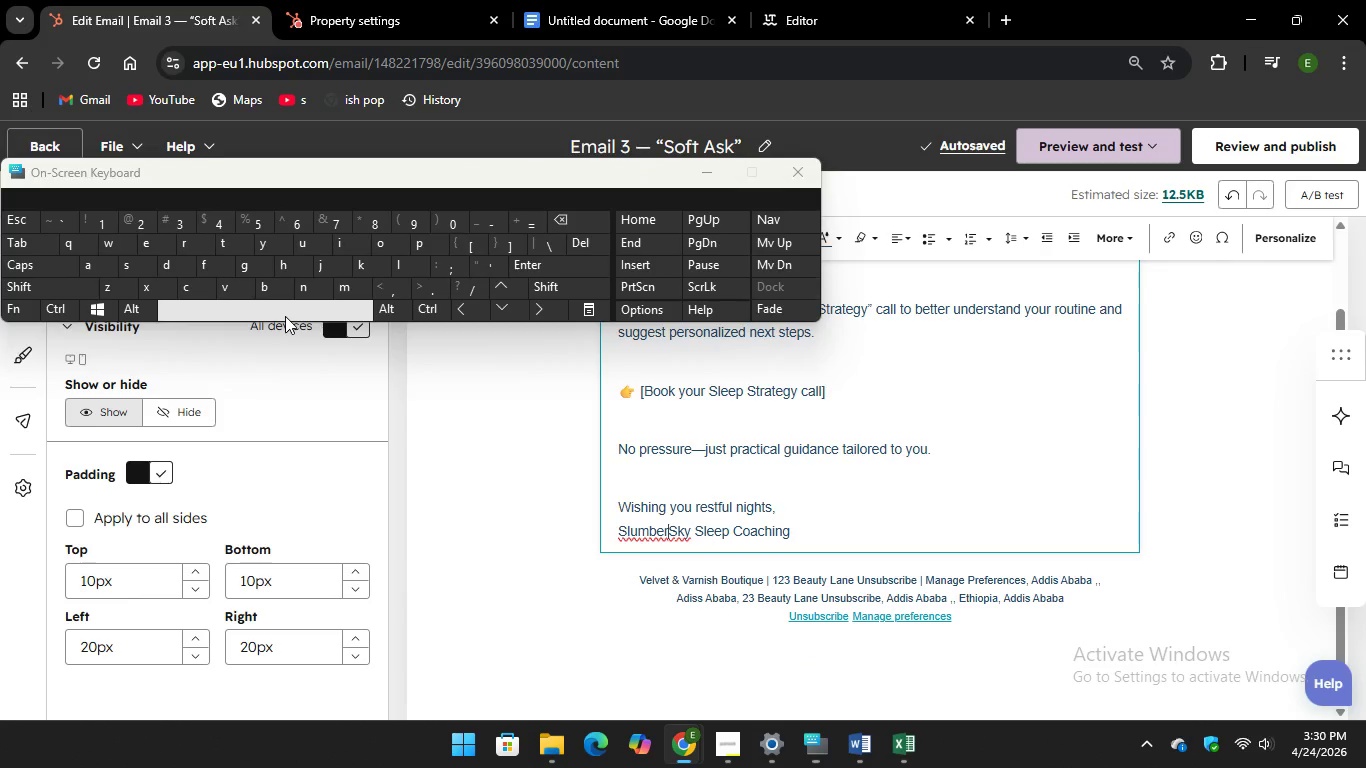 
key(Space)
 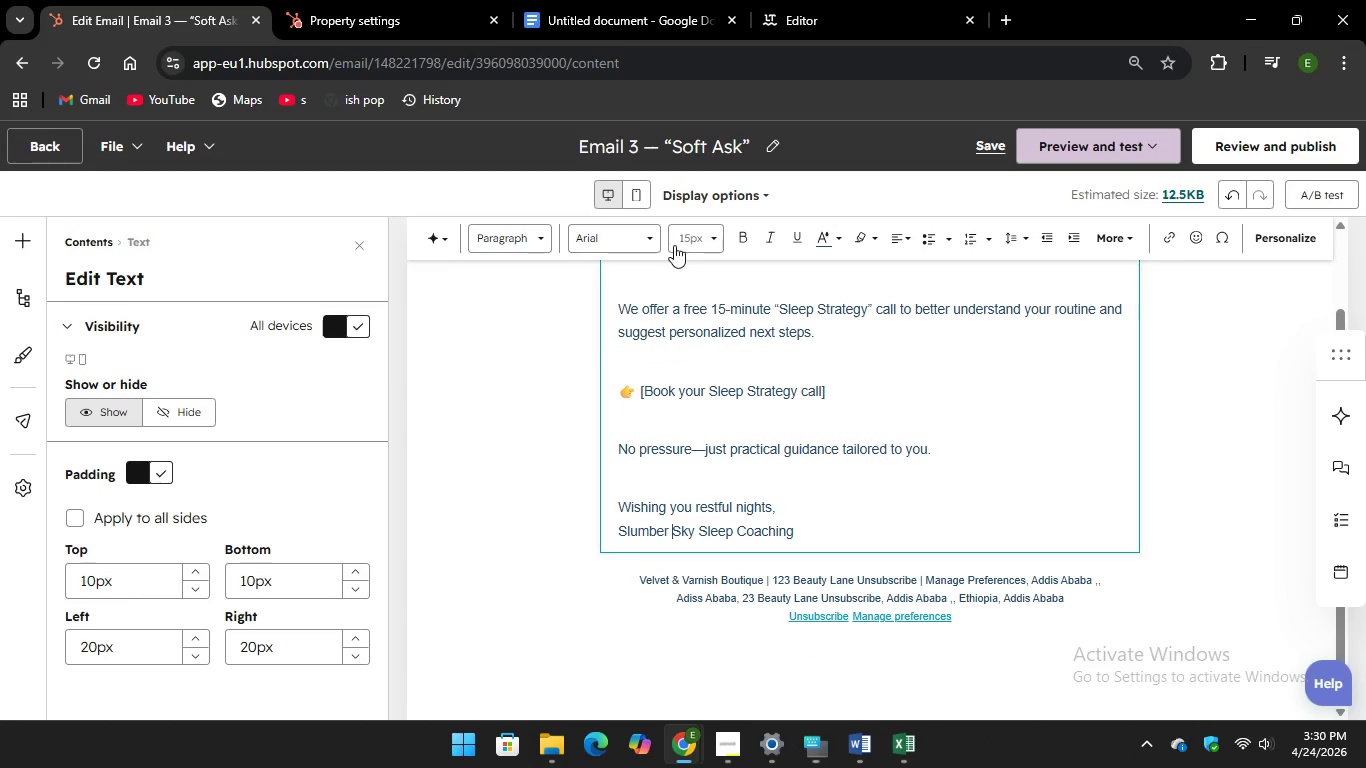 
scroll: coordinate [685, 477], scroll_direction: up, amount: 5.0
 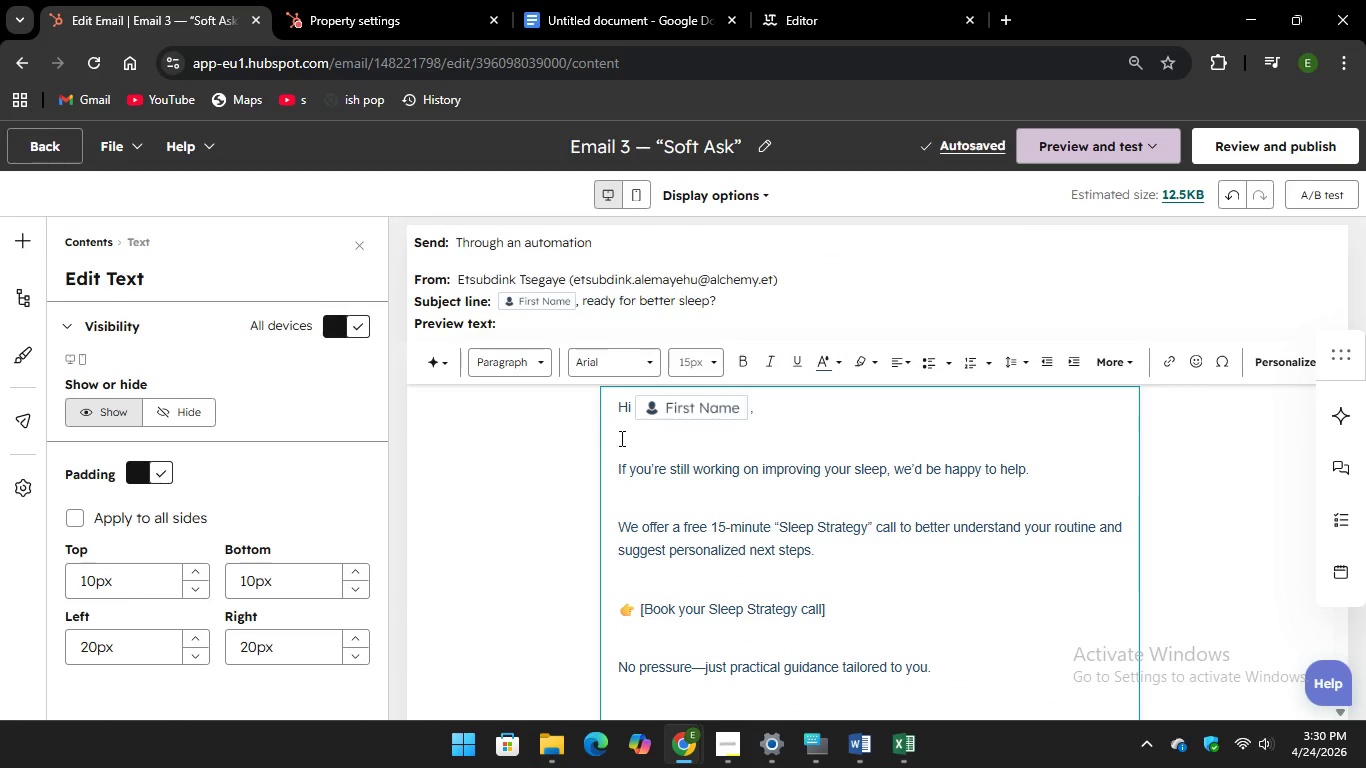 
left_click([620, 438])
 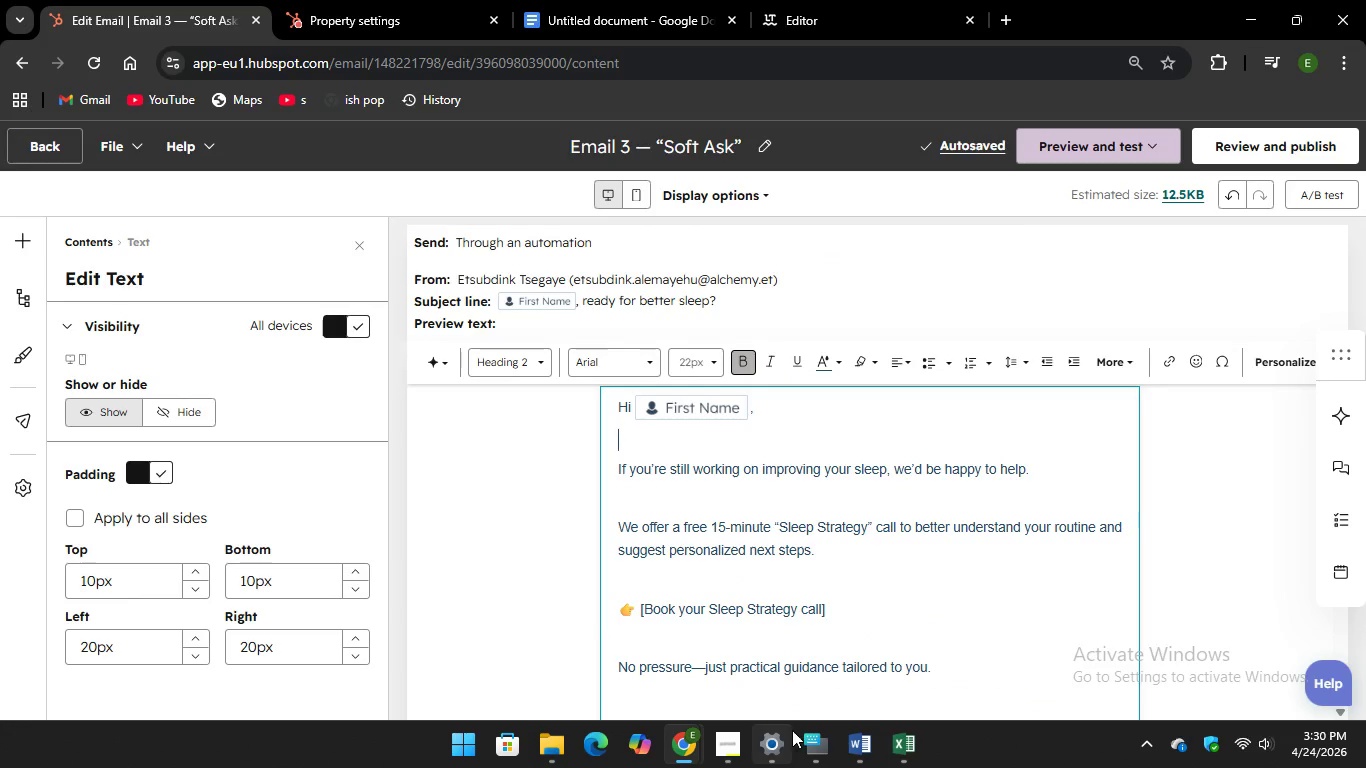 
left_click([818, 736])
 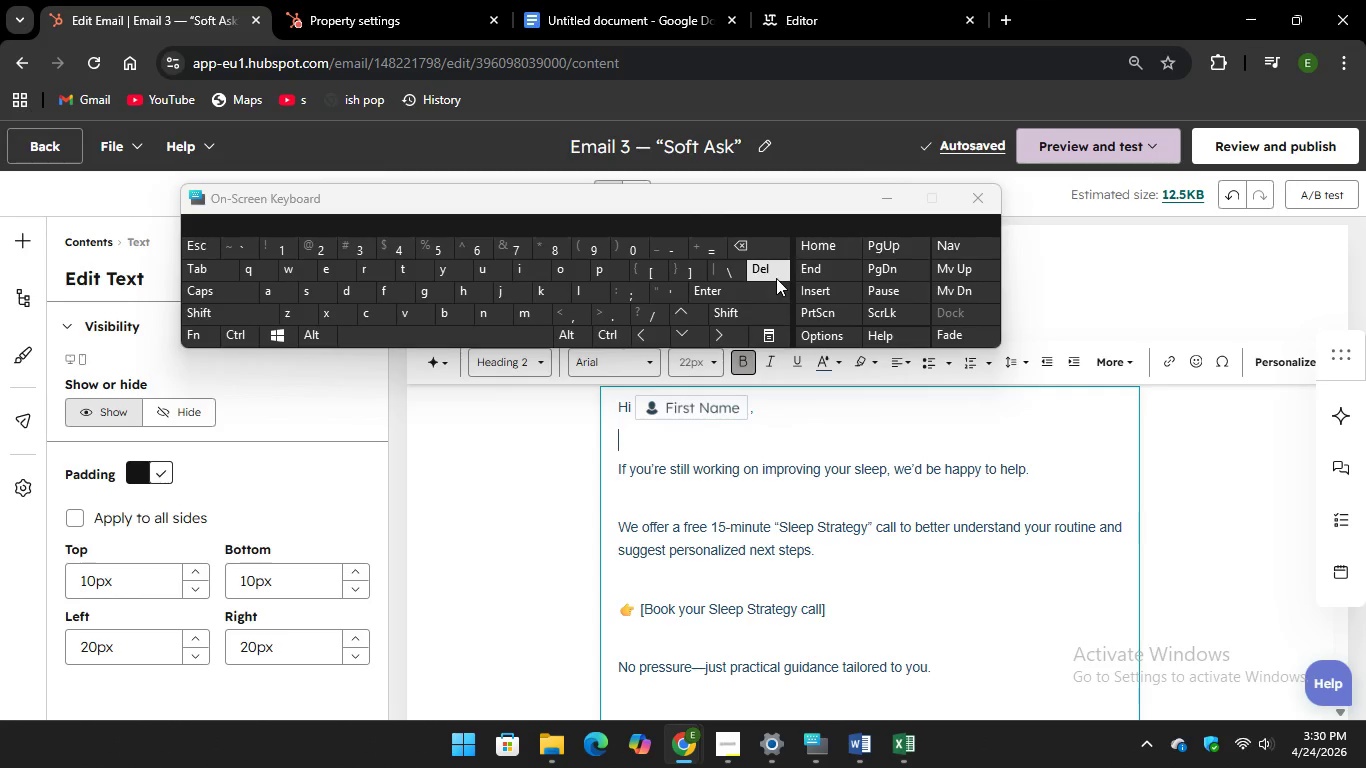 
key(Backspace)
 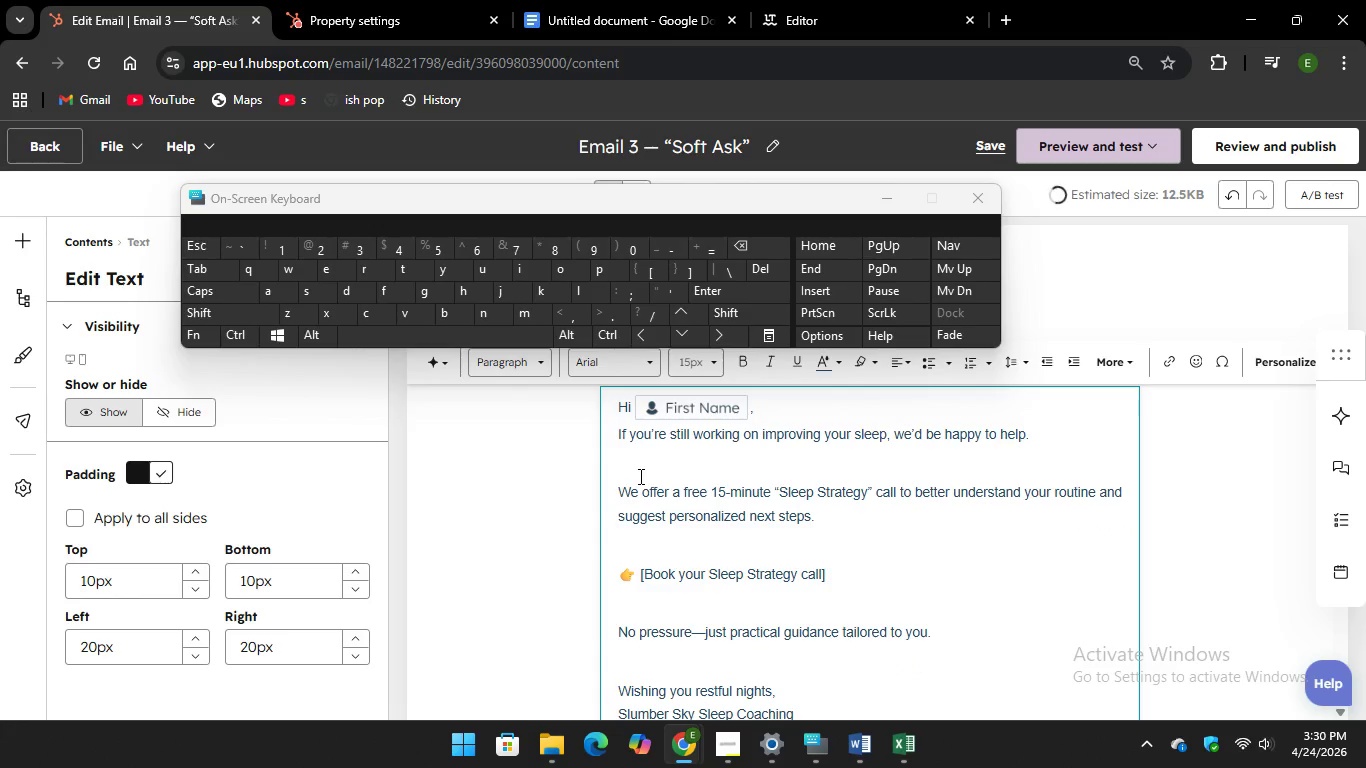 
left_click([632, 479])
 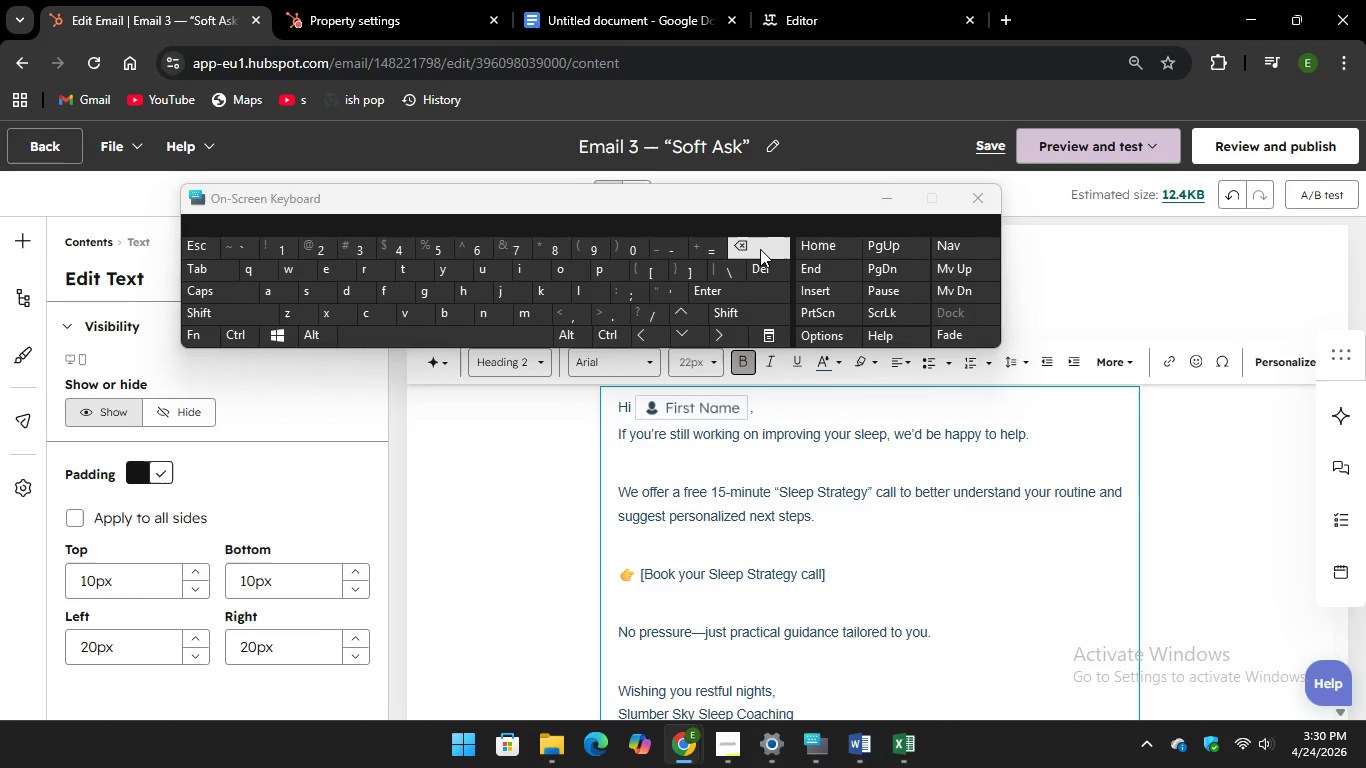 
key(Backspace)
 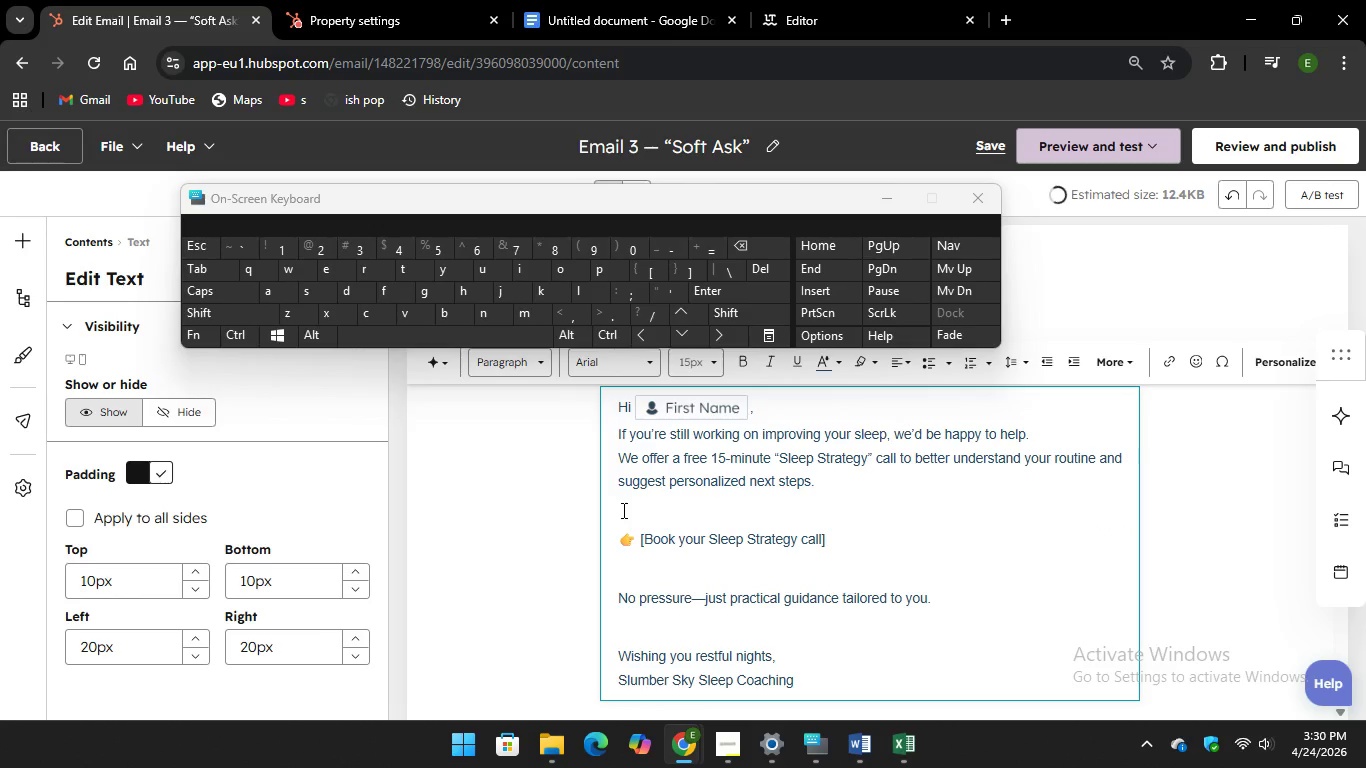 
left_click([623, 510])
 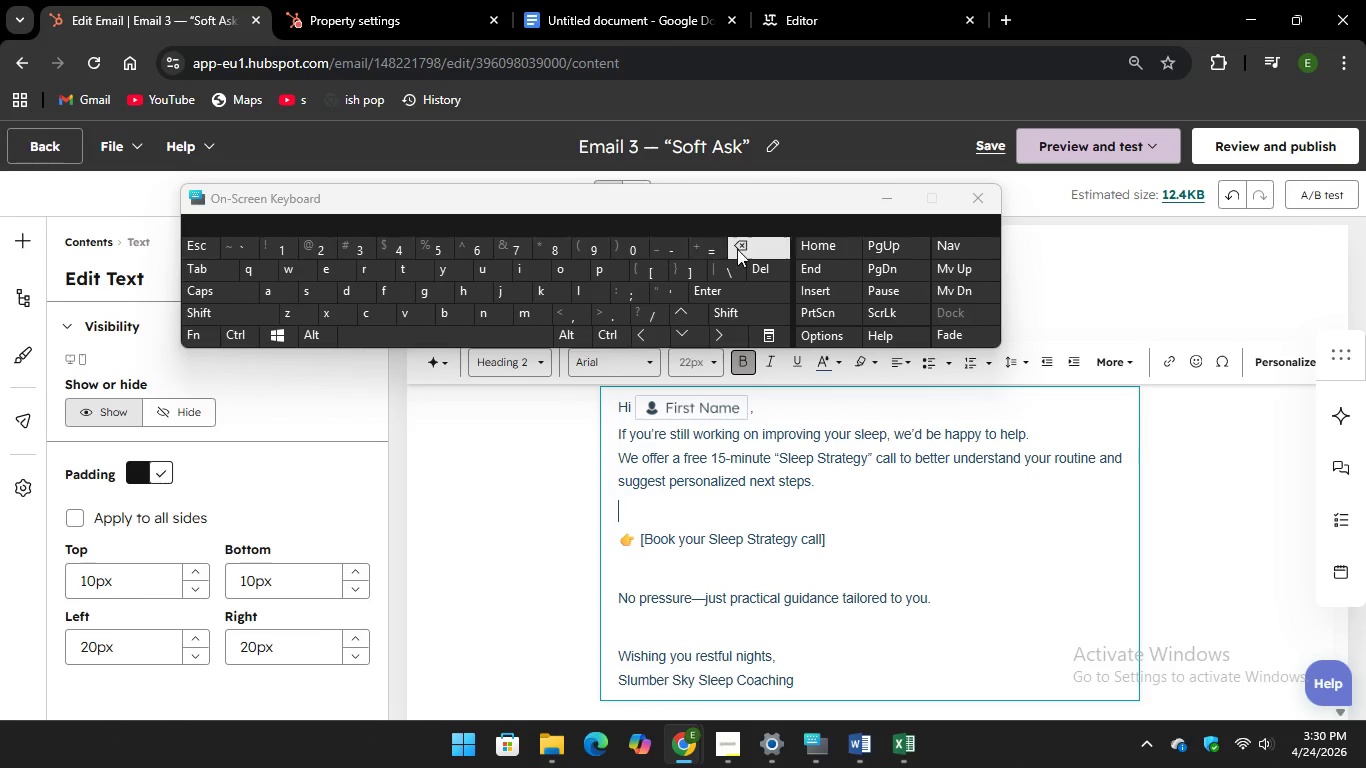 
key(Backspace)
 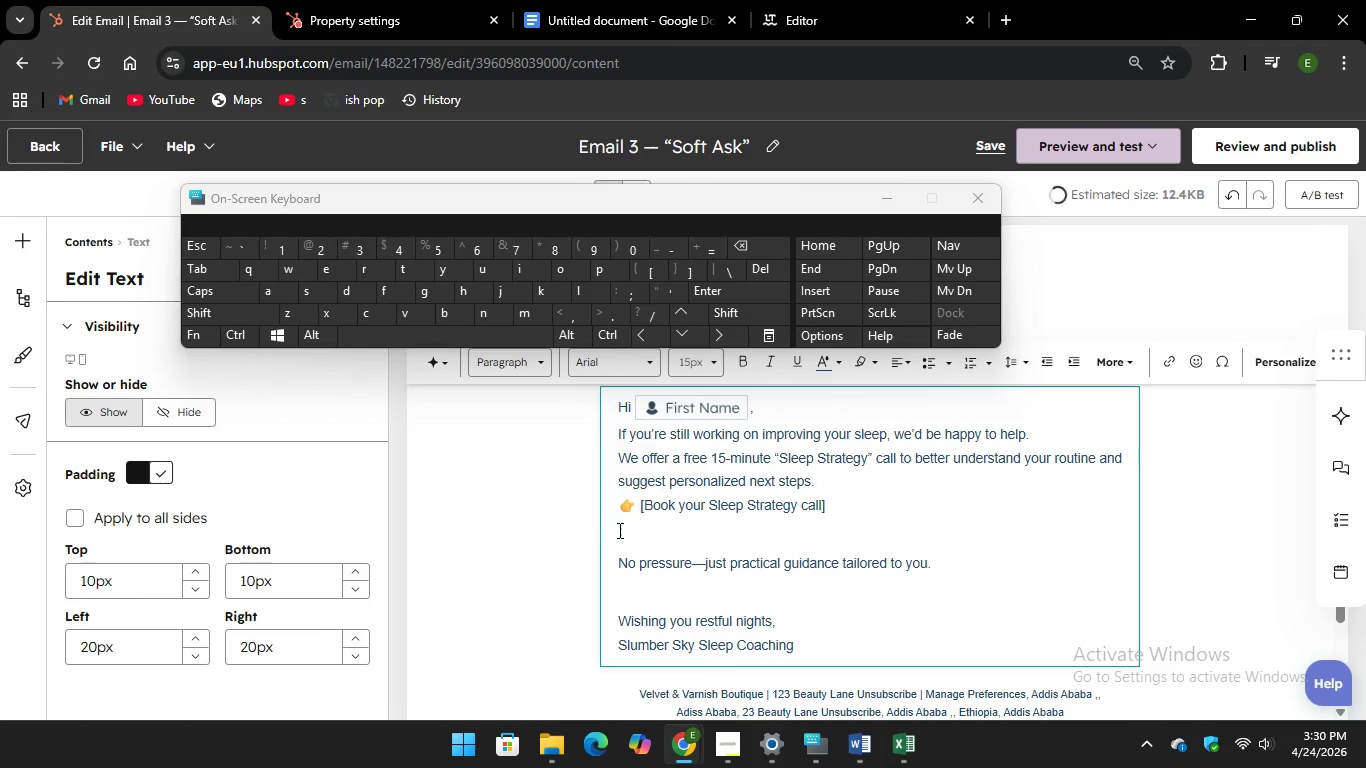 
left_click([619, 529])
 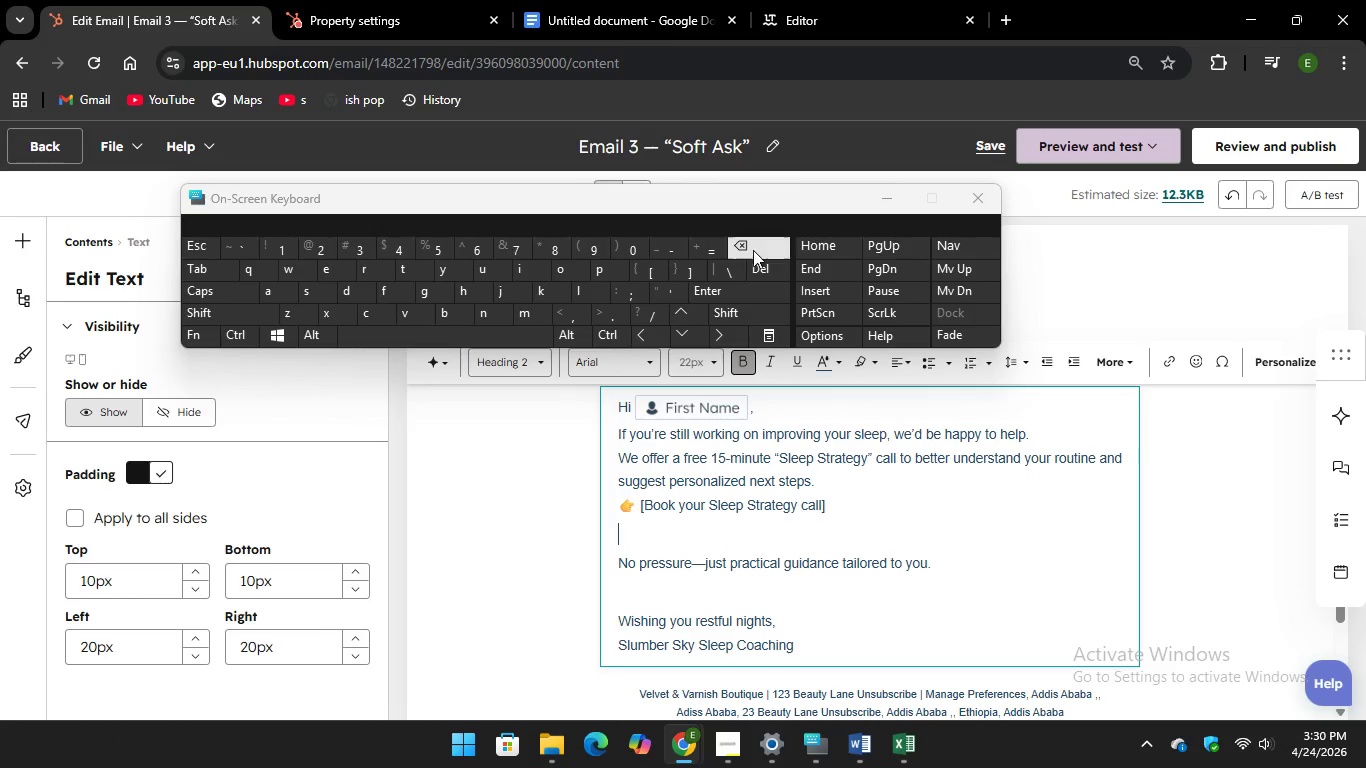 
key(Backspace)
 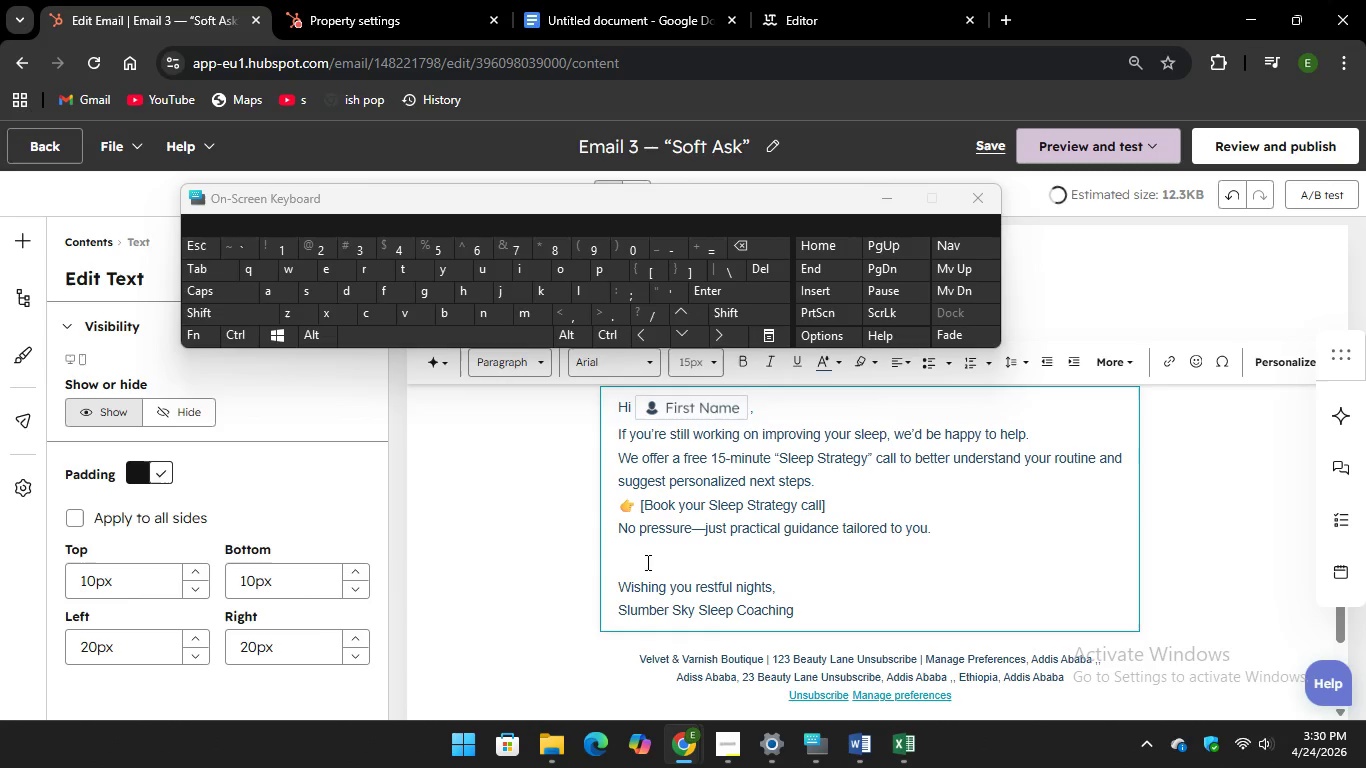 
left_click([643, 564])
 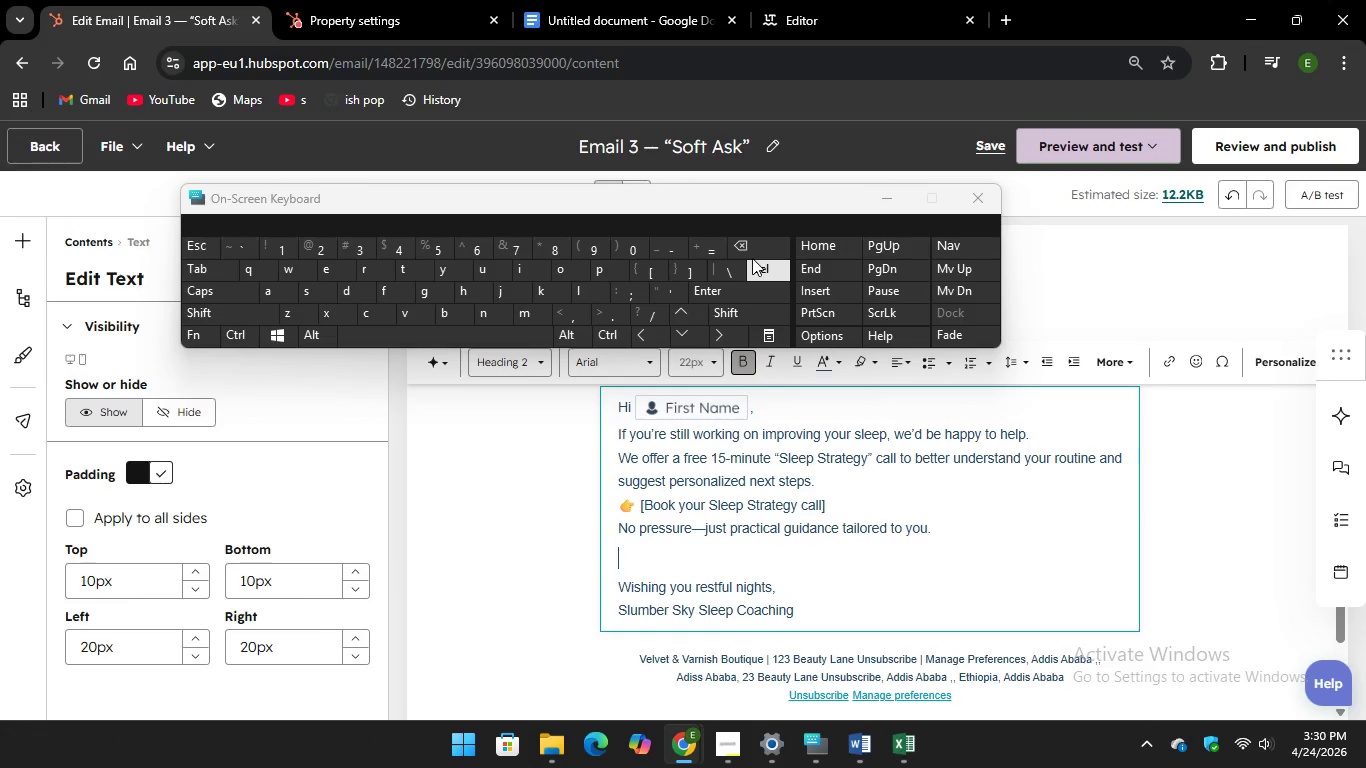 
key(Backspace)
 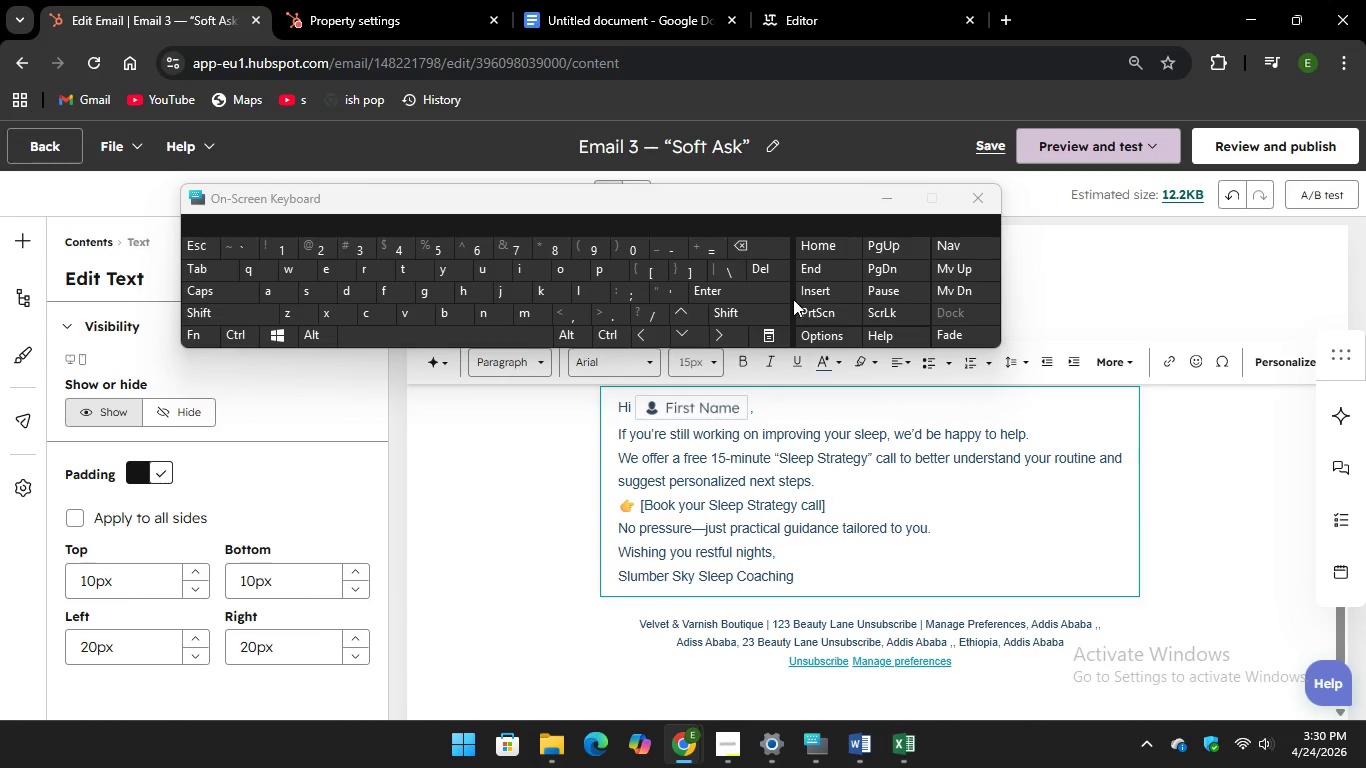 
key(Backspace)
 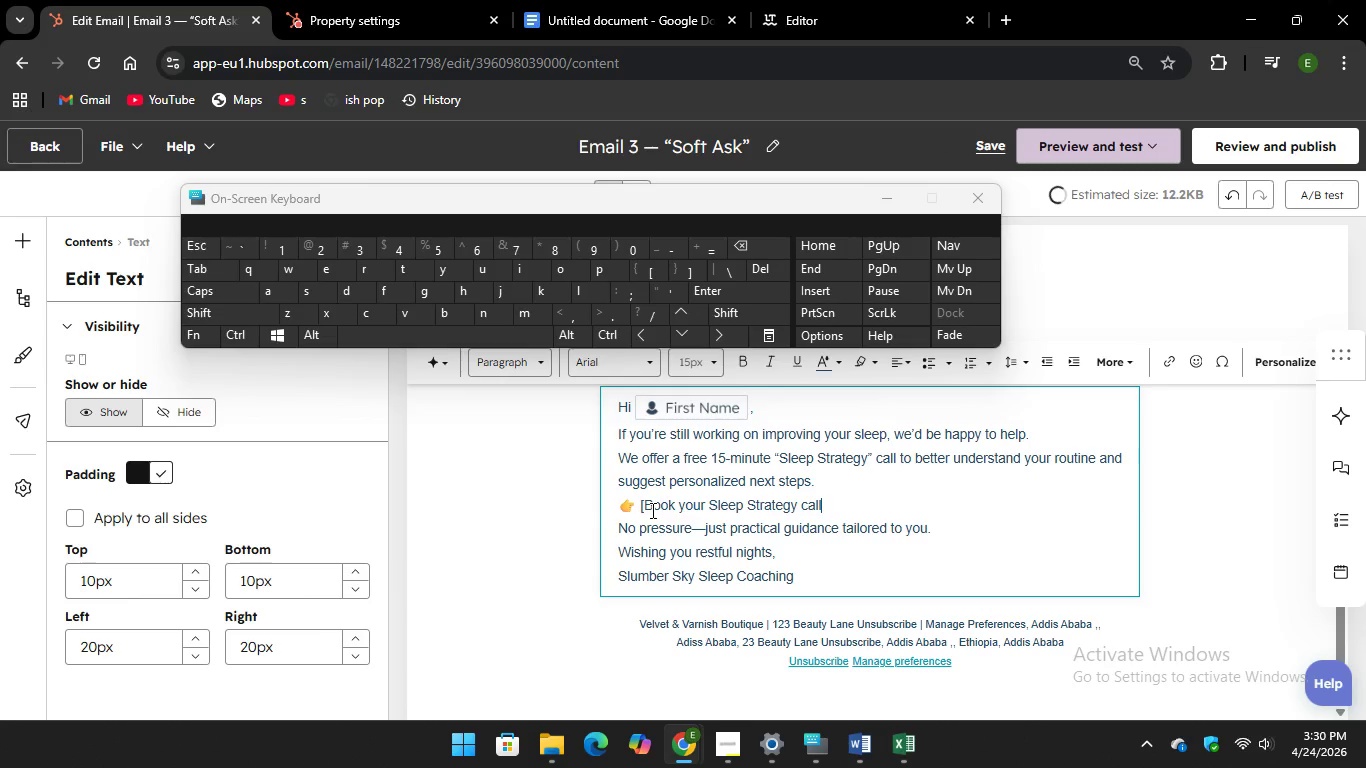 
left_click([646, 505])
 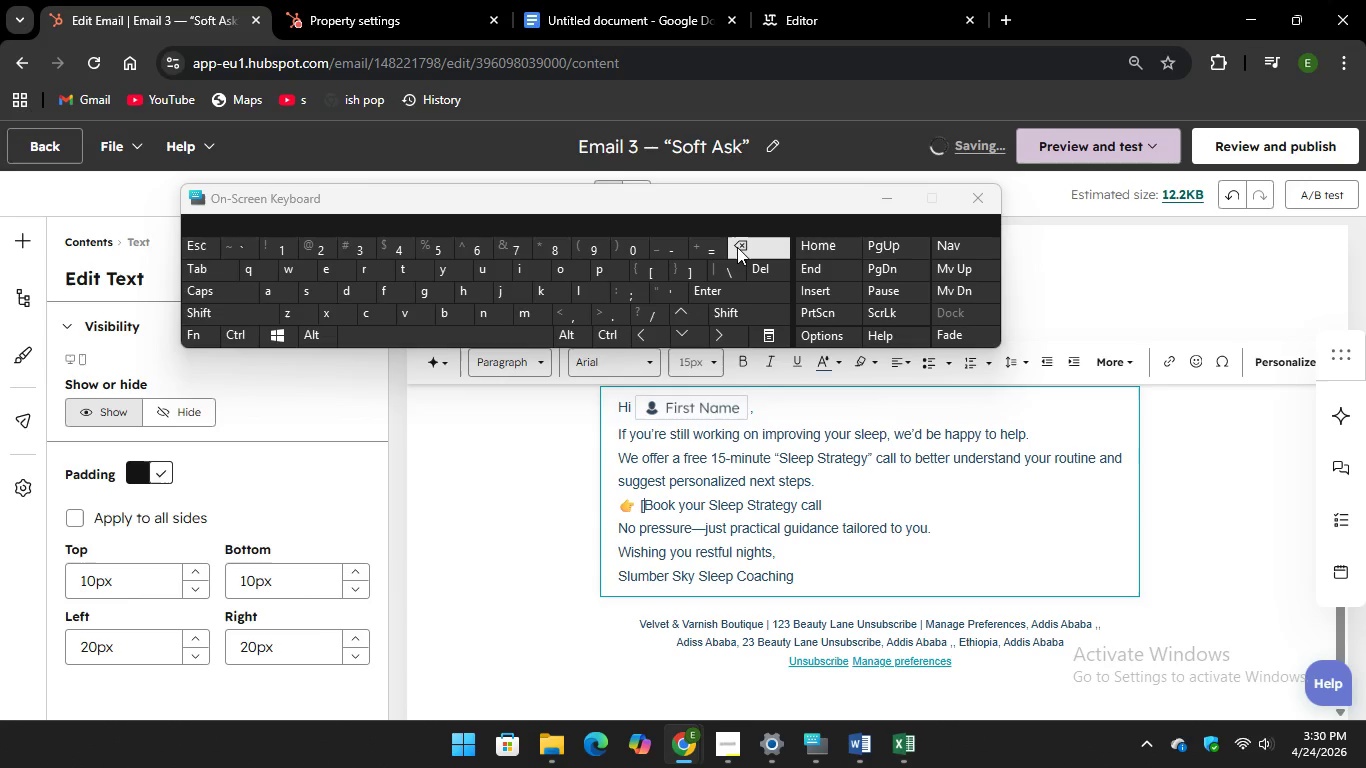 
key(Backspace)
 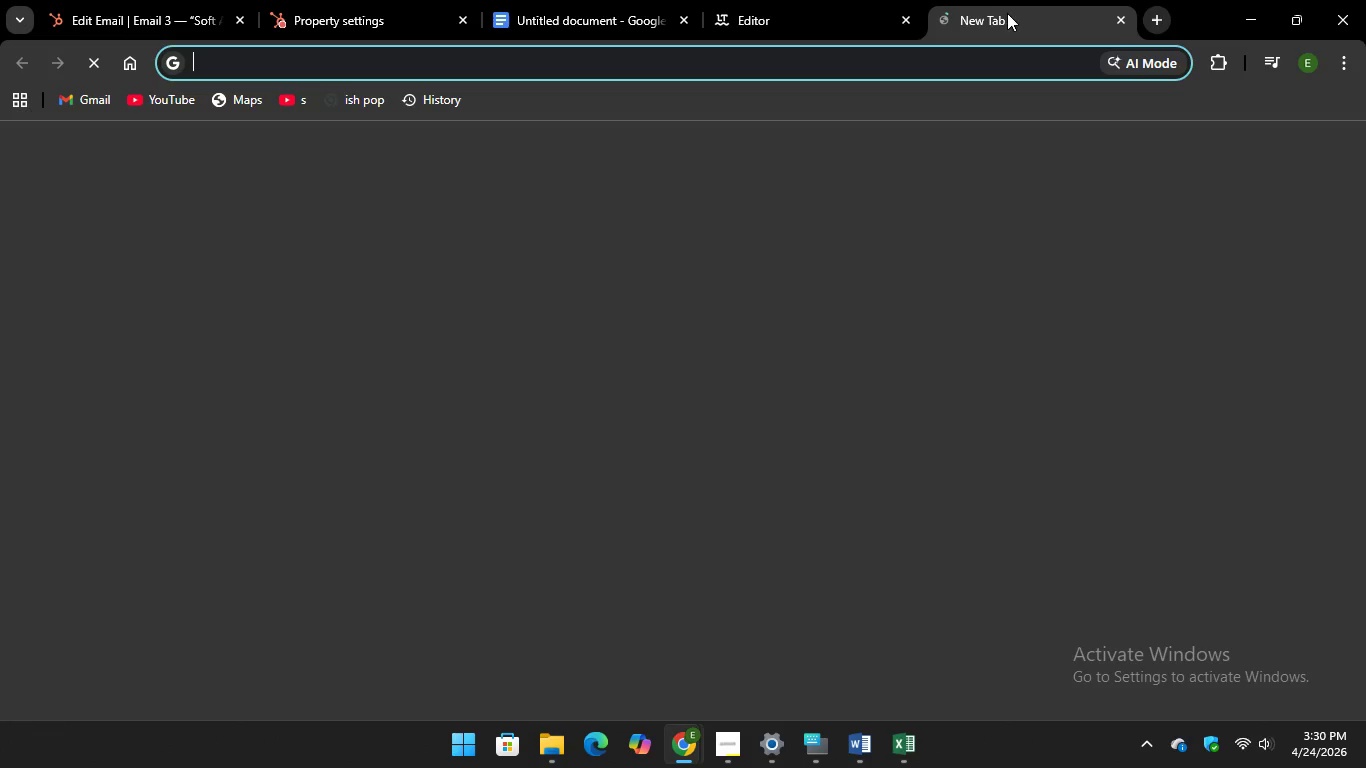 
wait(6.72)
 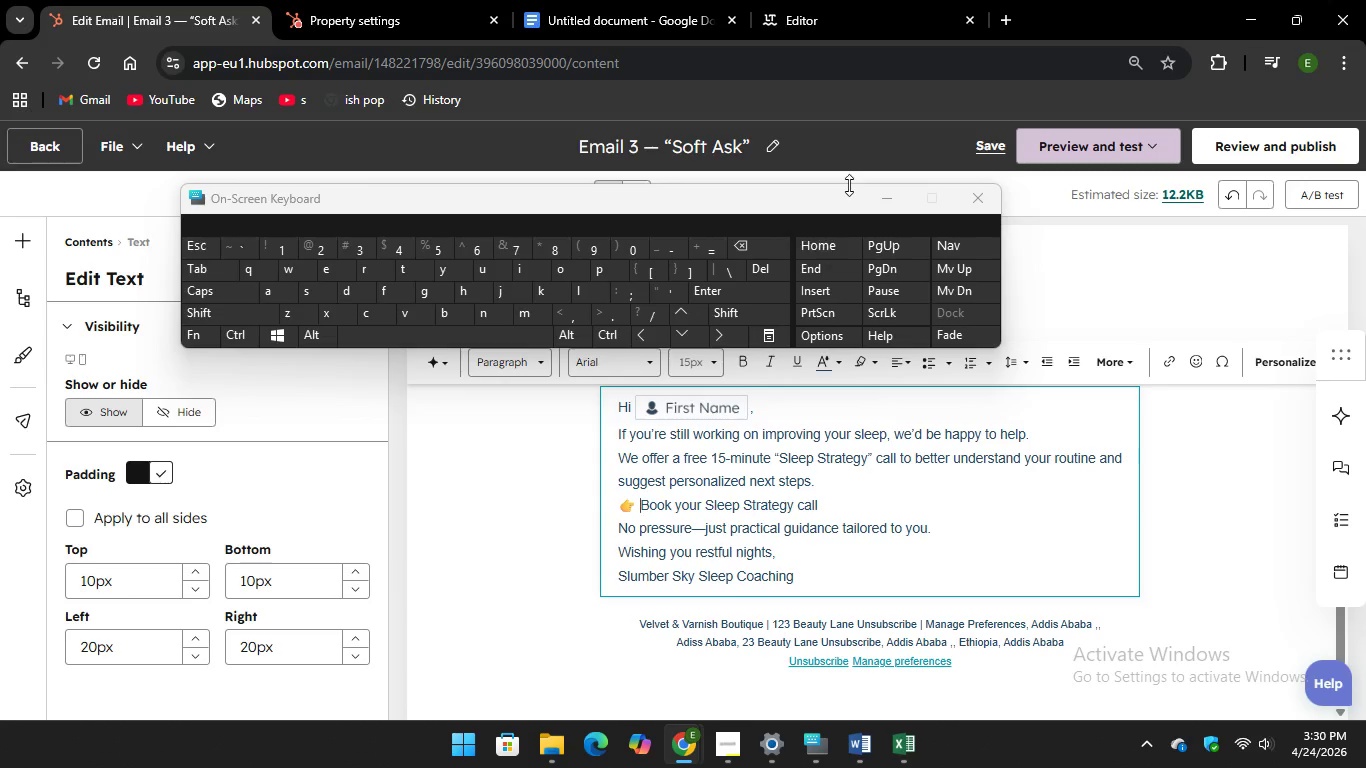 
left_click([602, 392])
 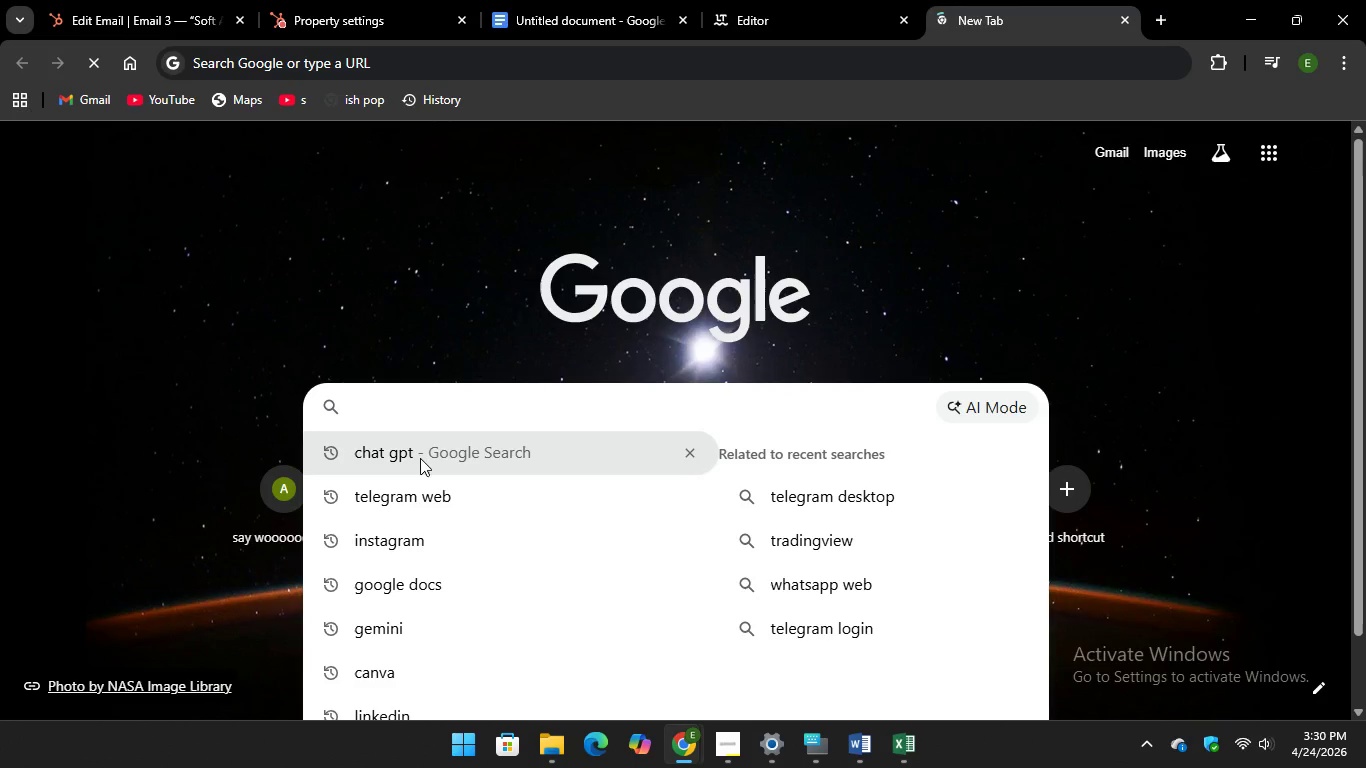 
left_click([419, 458])
 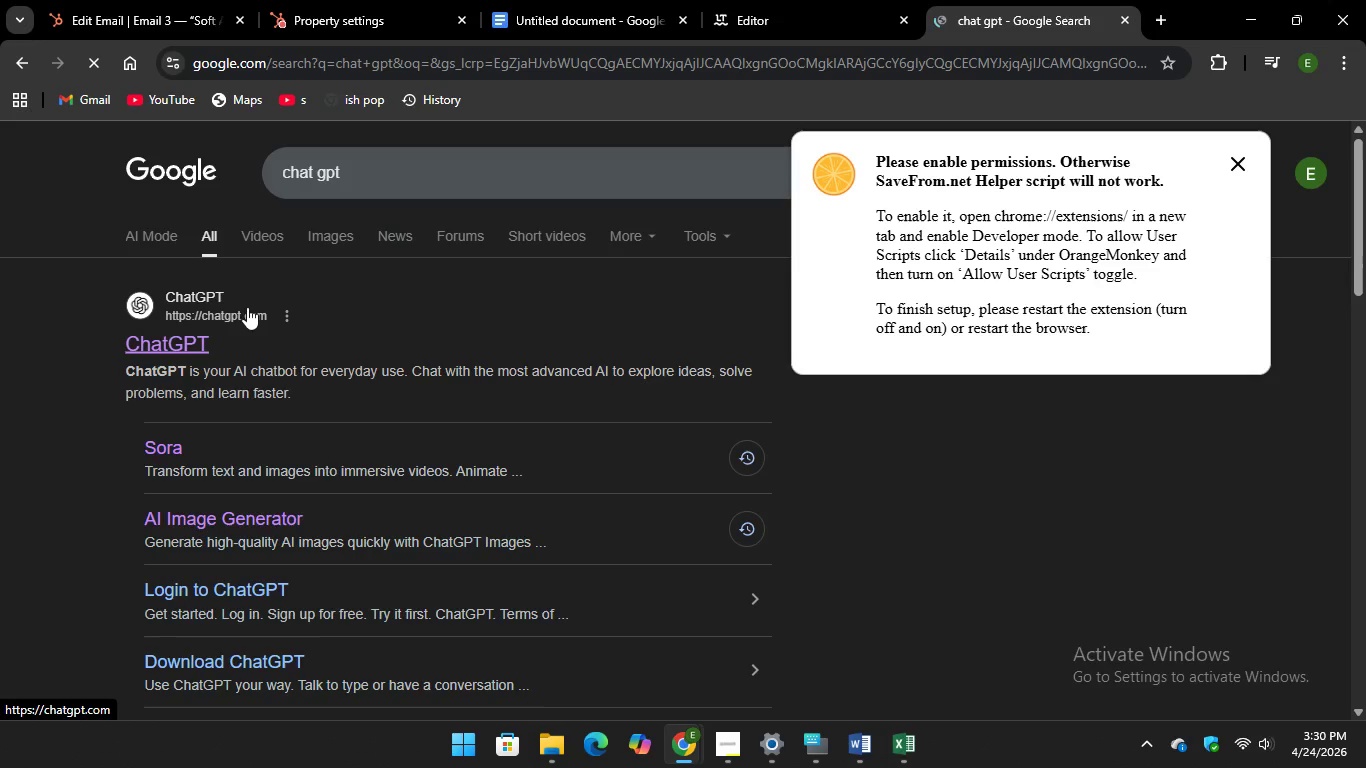 
left_click([186, 334])
 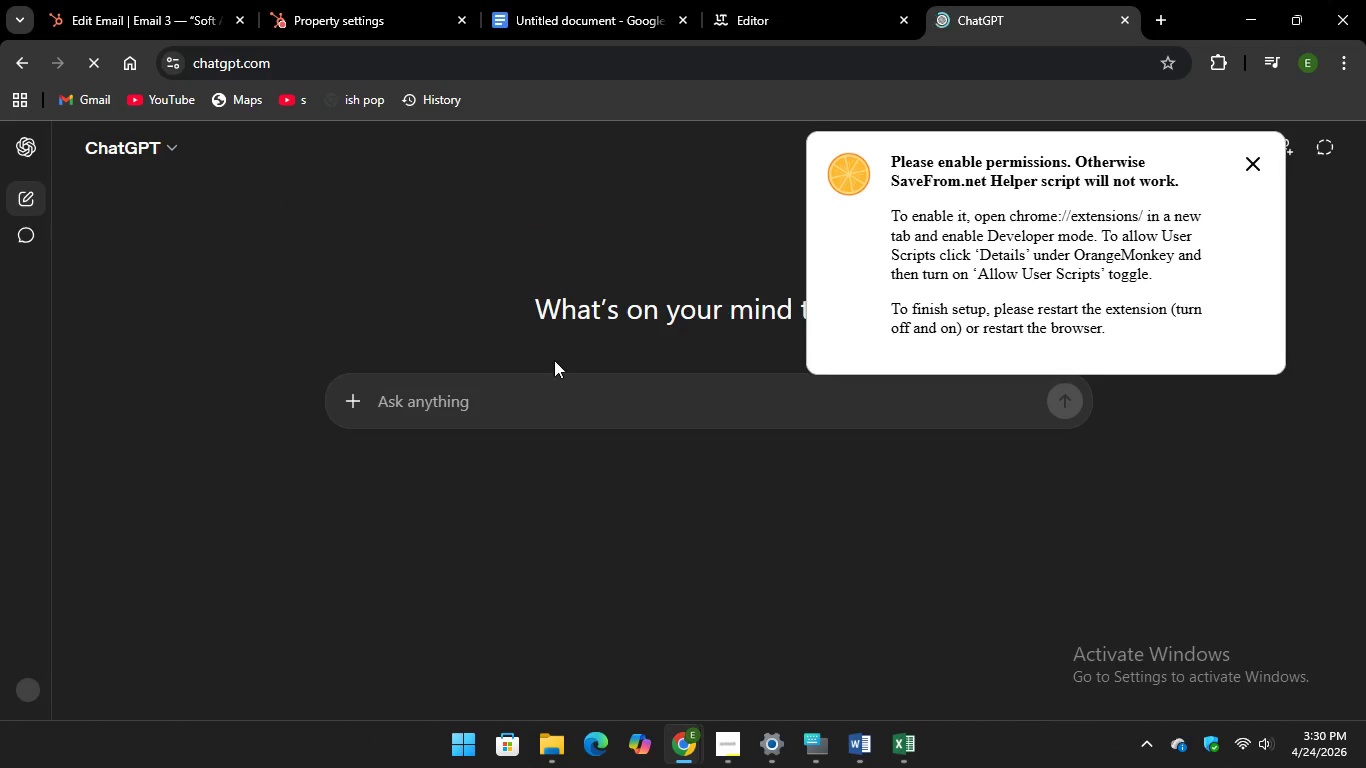 
left_click([453, 394])
 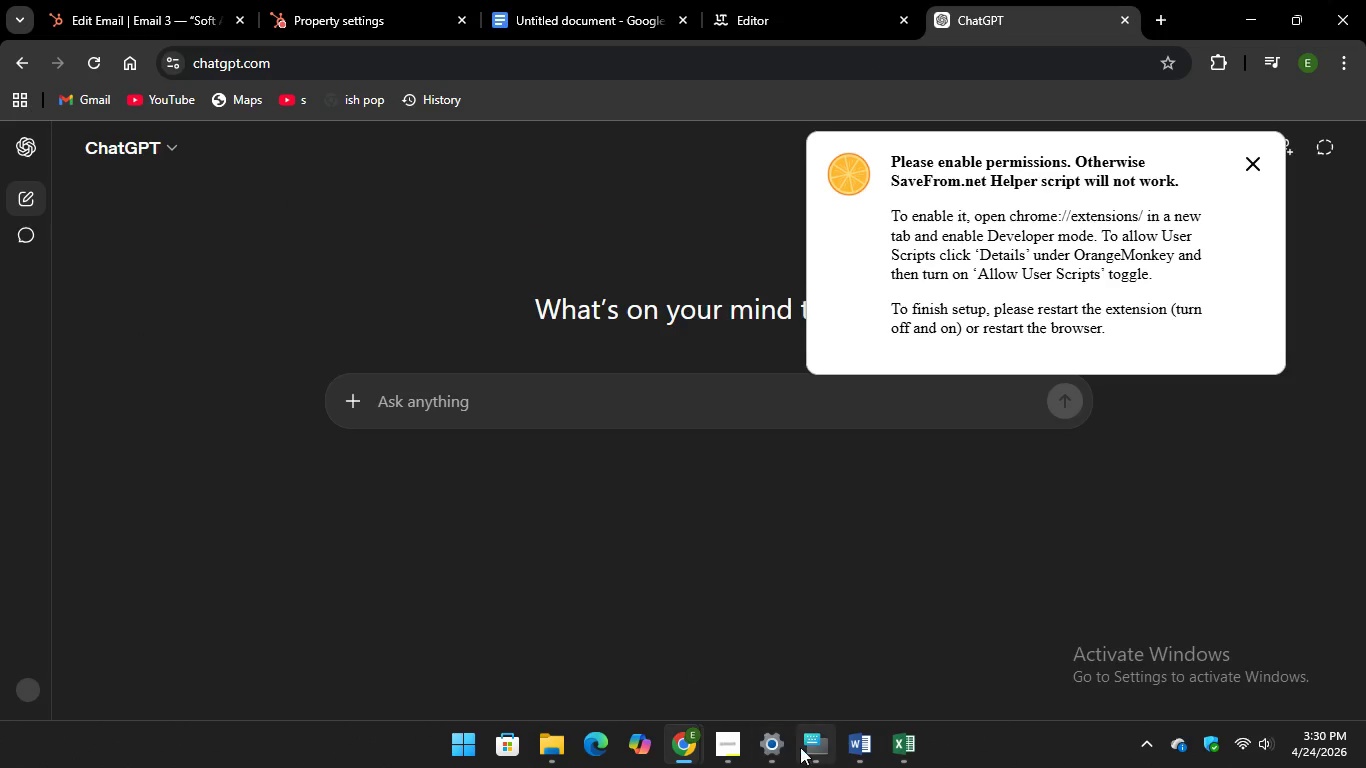 
left_click([806, 743])
 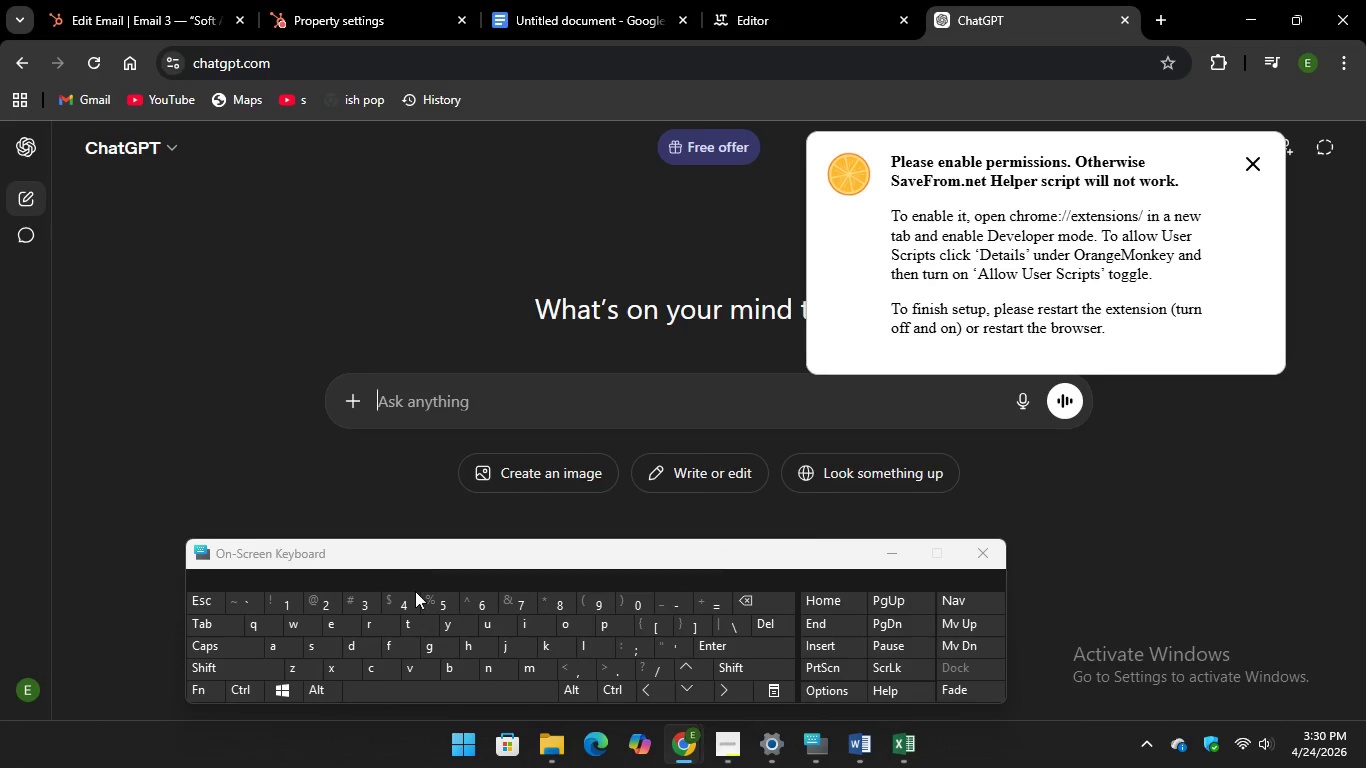 
type(giv)
 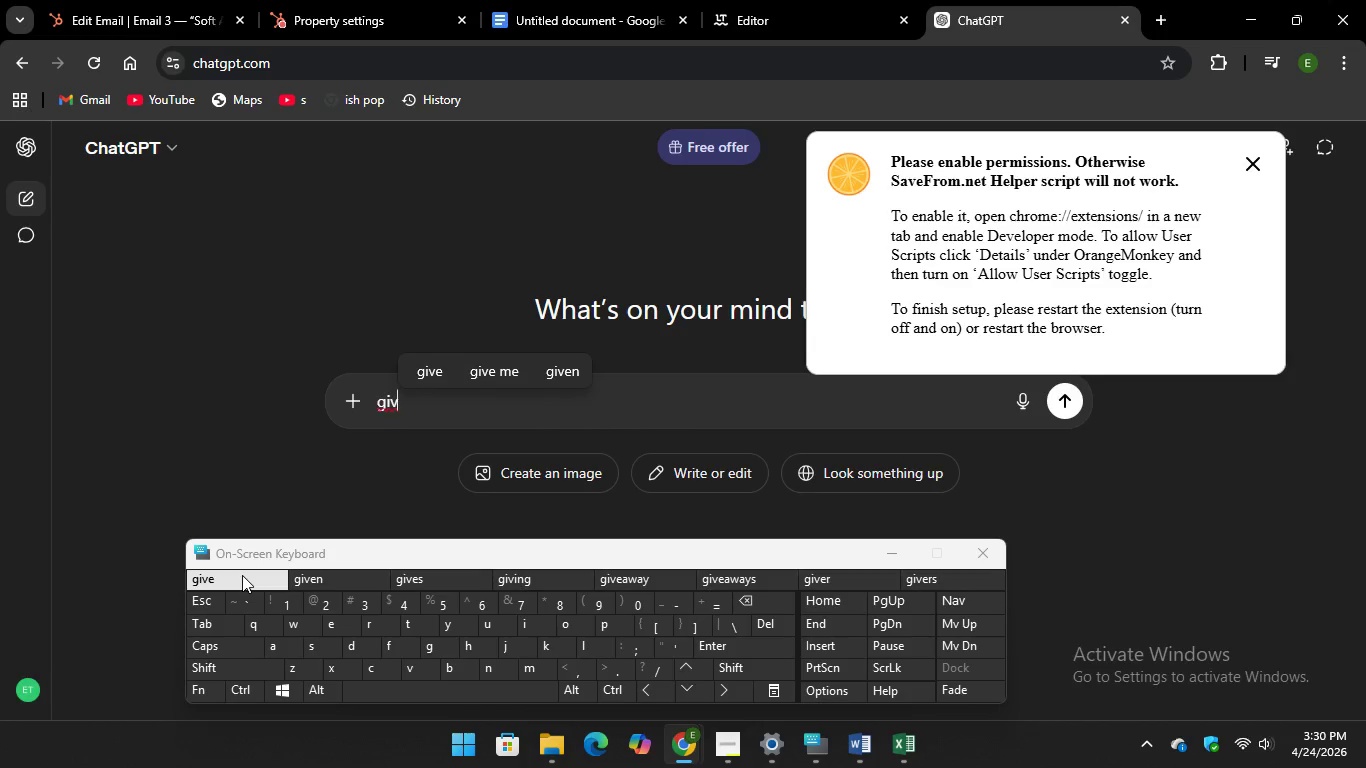 
key(Unknown)
 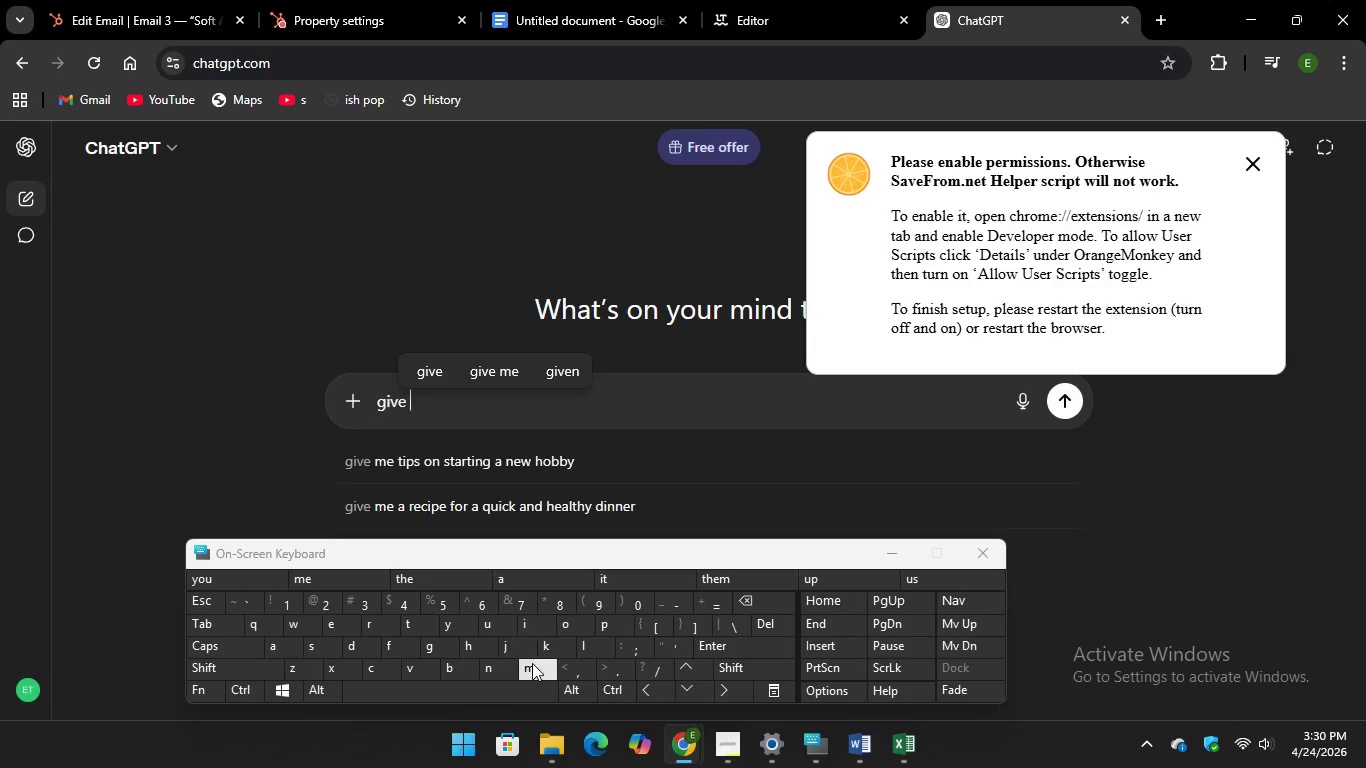 
key(Unknown)
 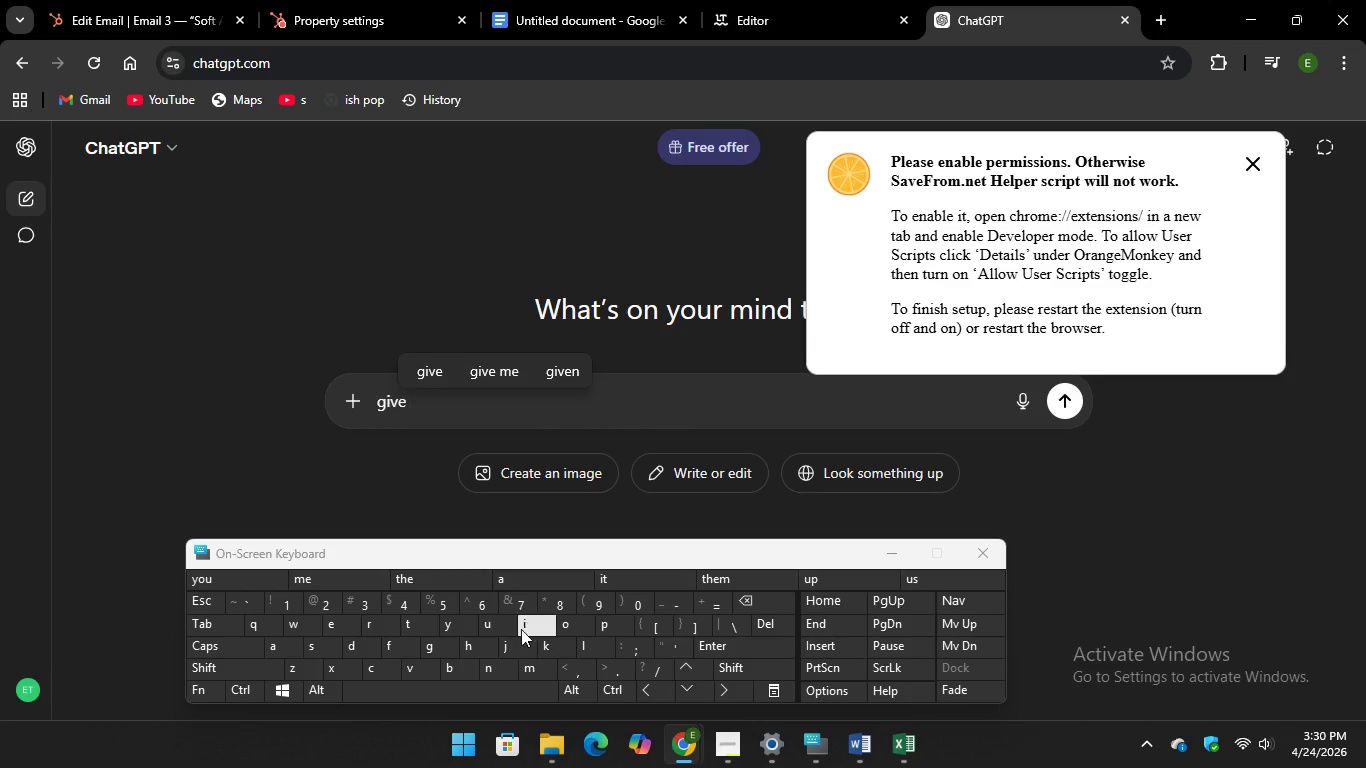 
type(me)
 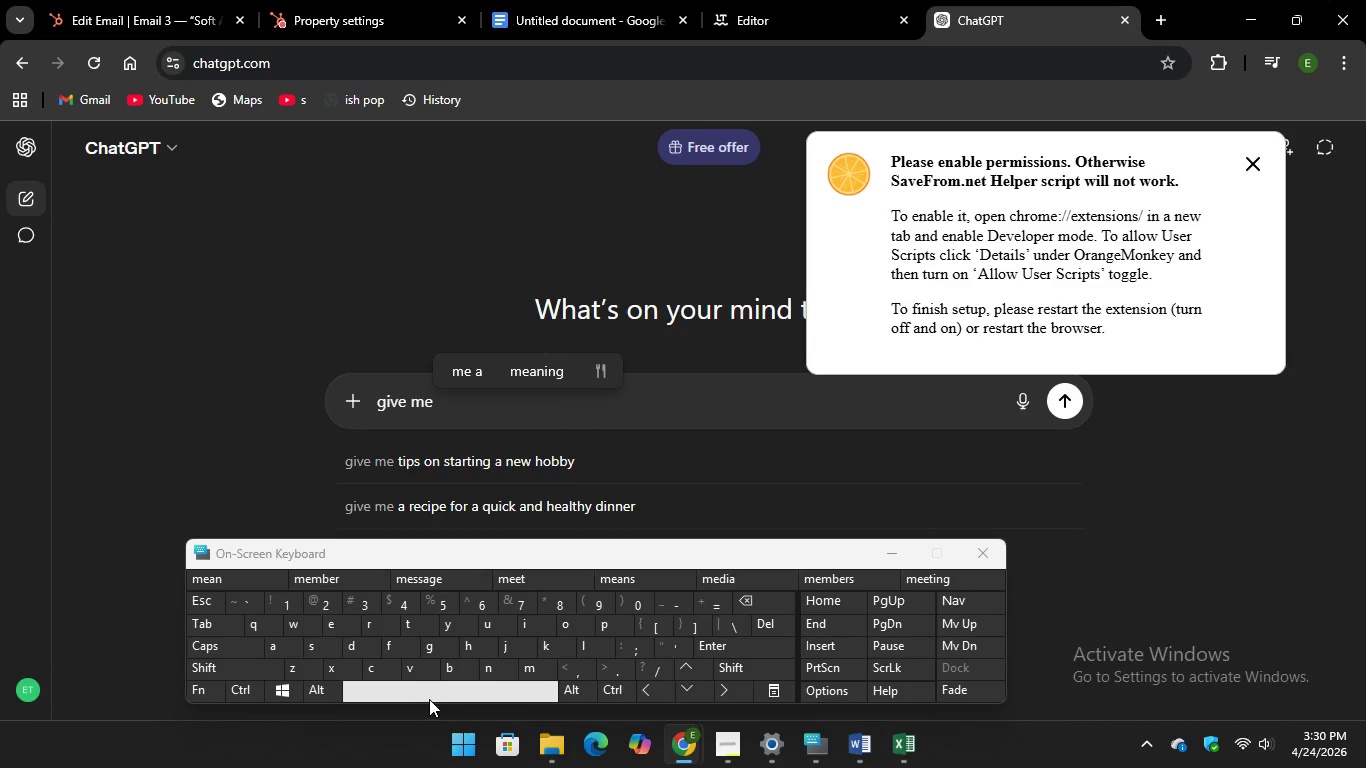 
key(Space)
 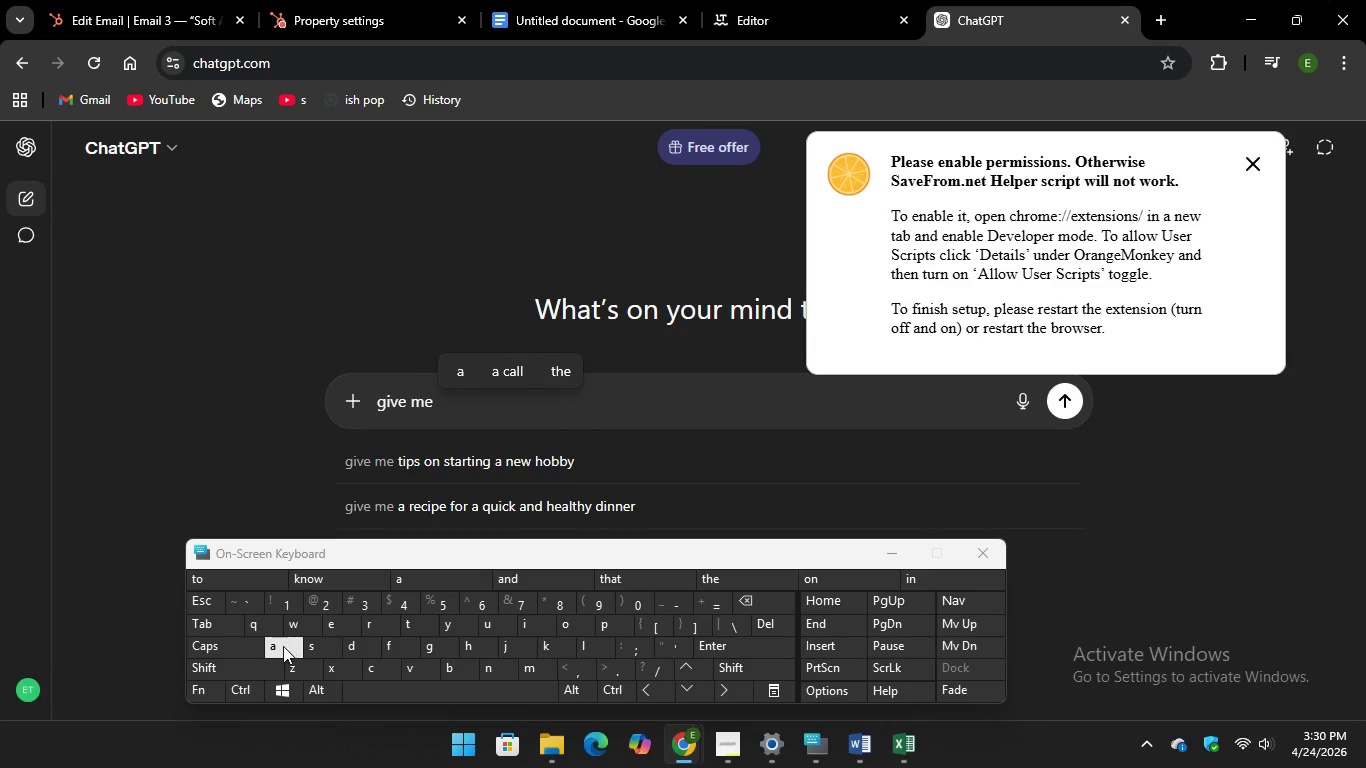 
key(A)
 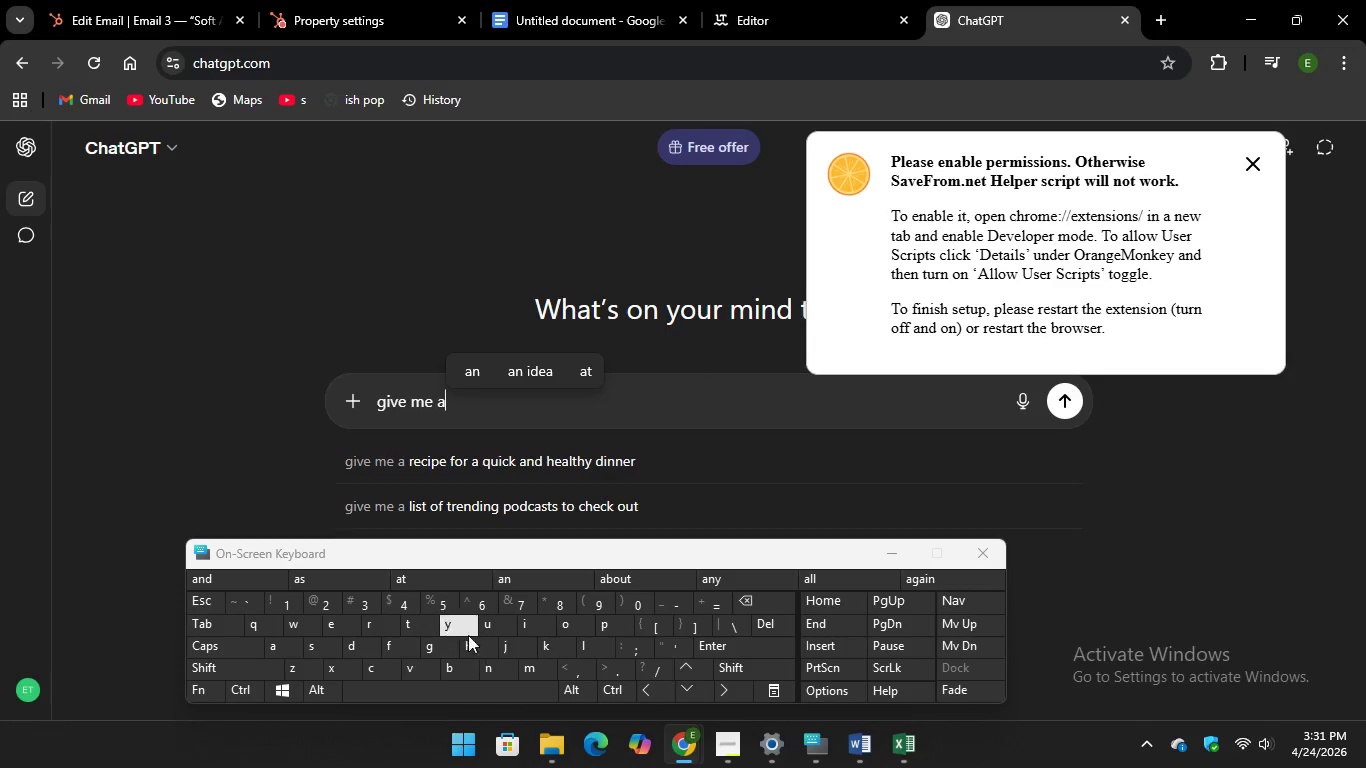 
type( link)
 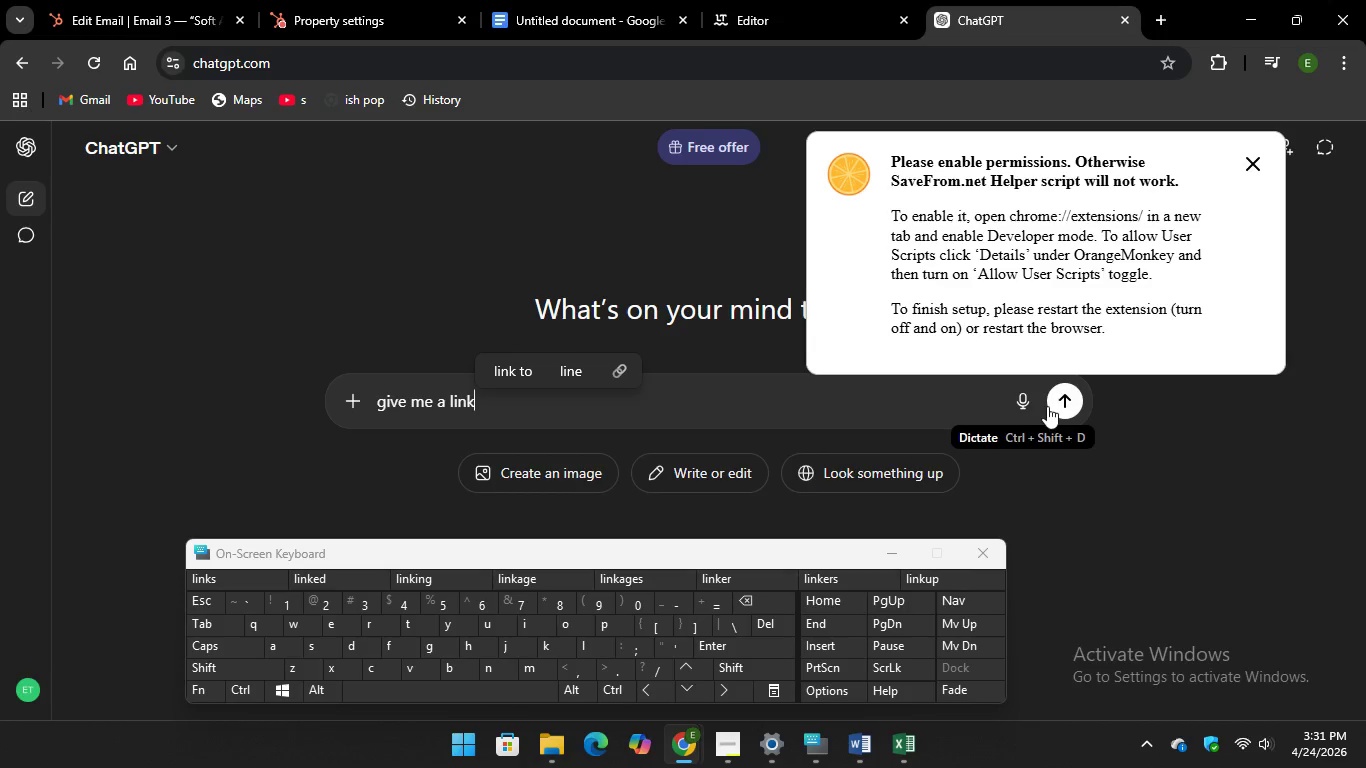 
left_click([1059, 397])
 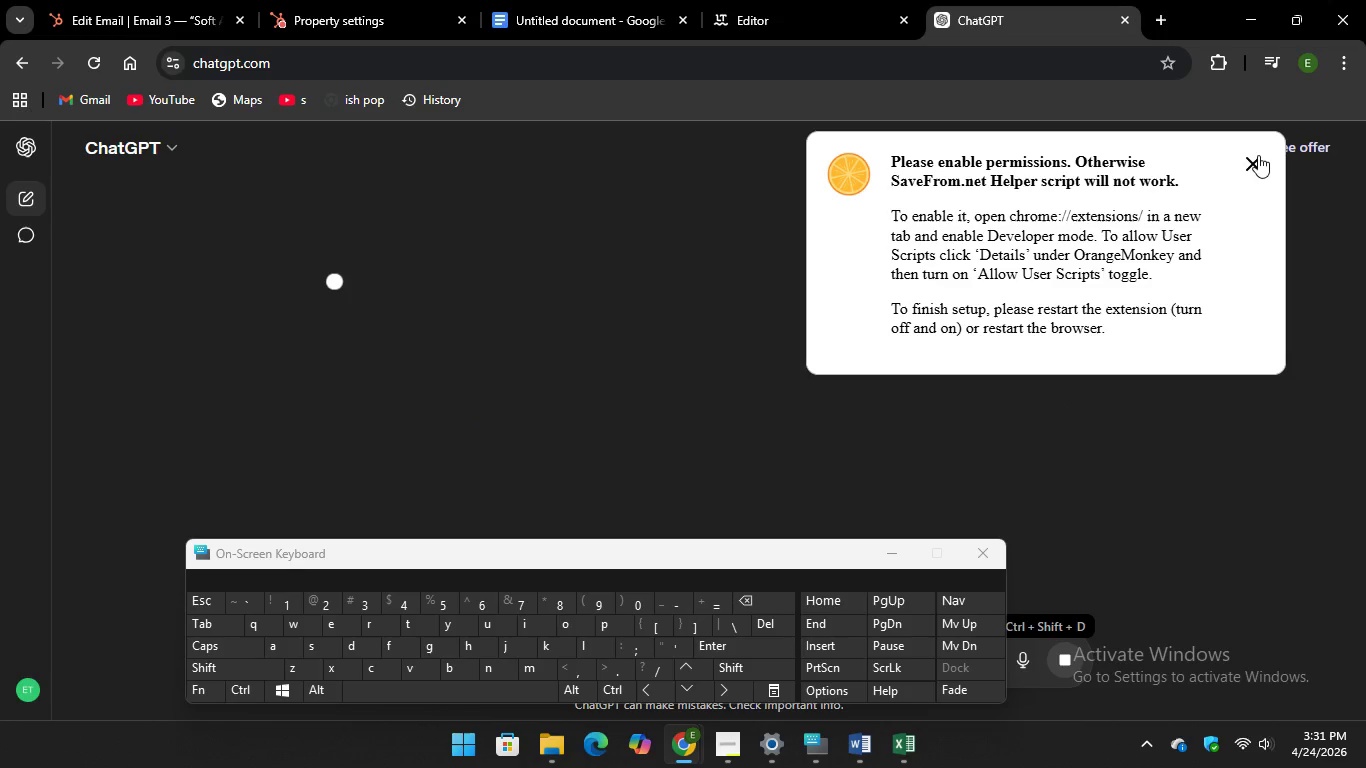 
left_click([1258, 160])
 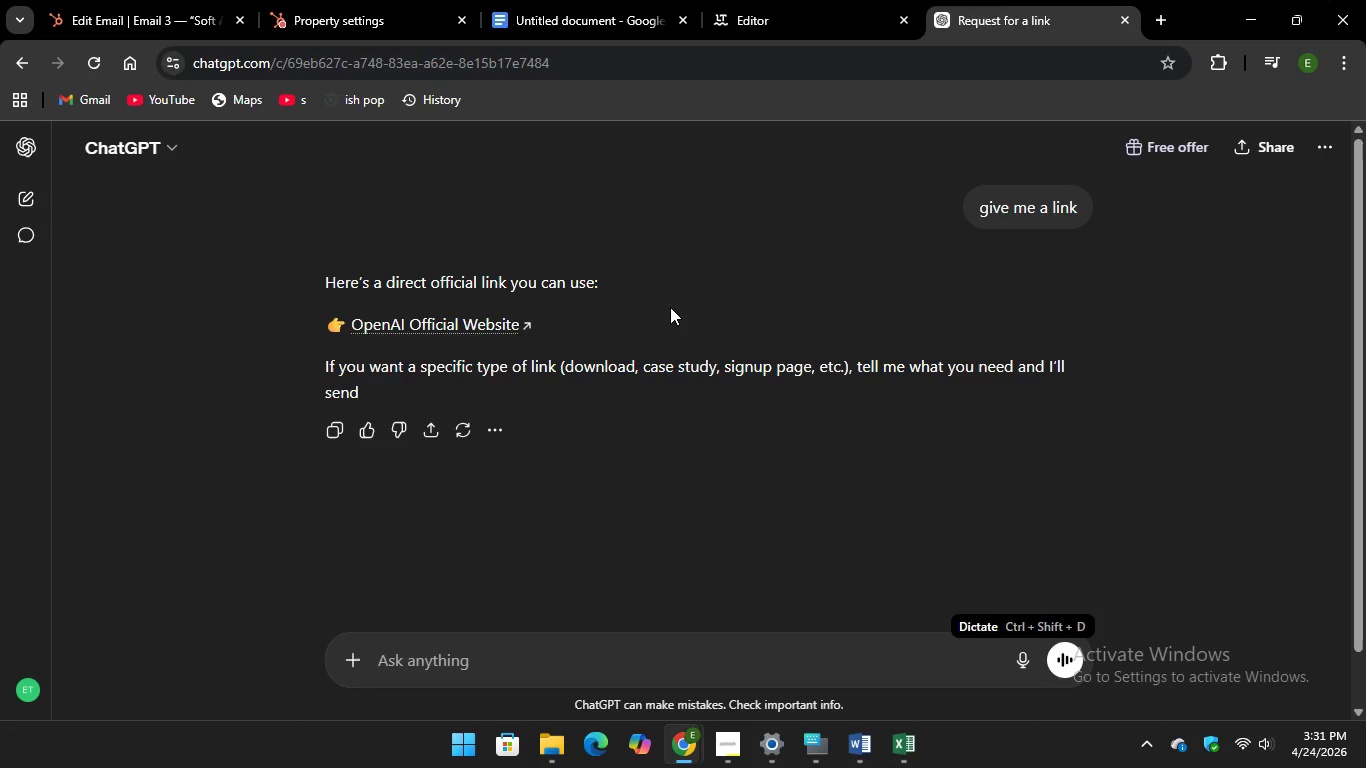 
left_click_drag(start_coordinate=[567, 326], to_coordinate=[352, 326])
 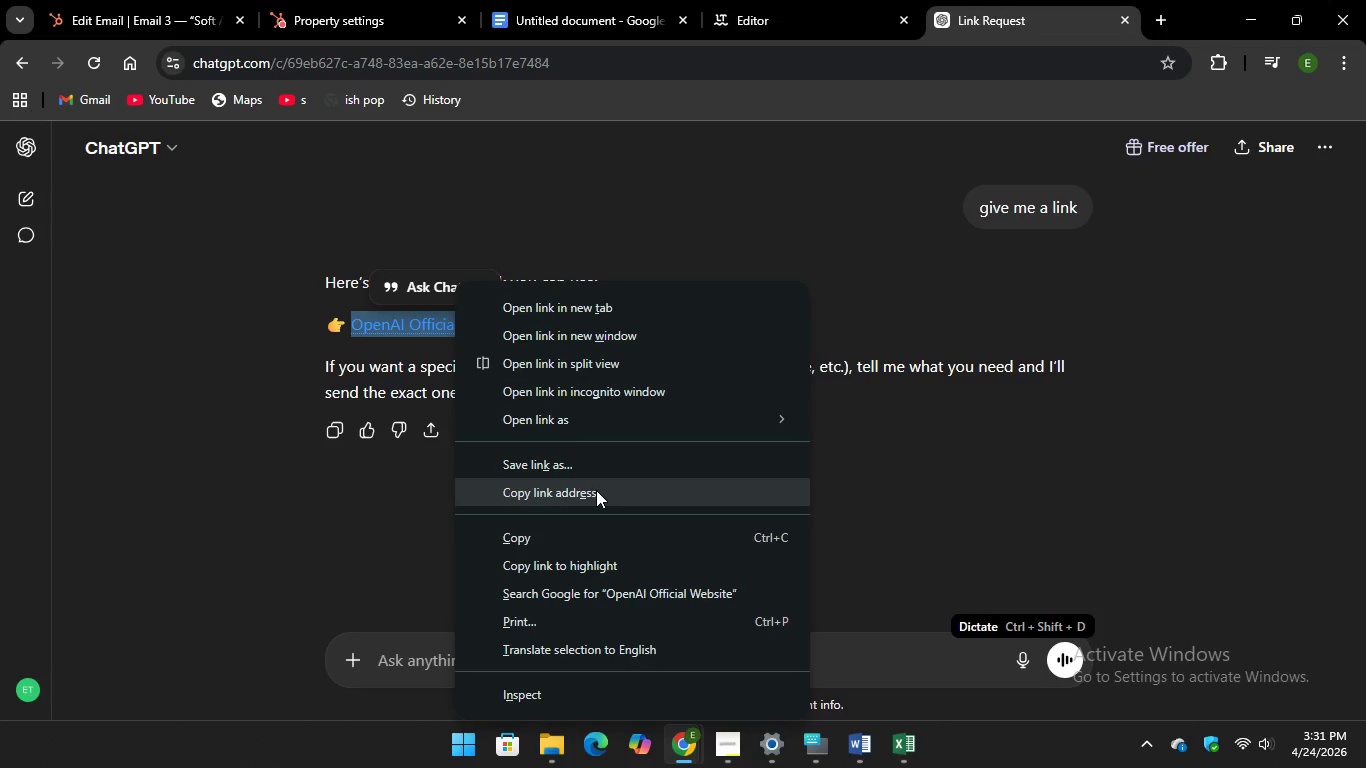 
wait(5.3)
 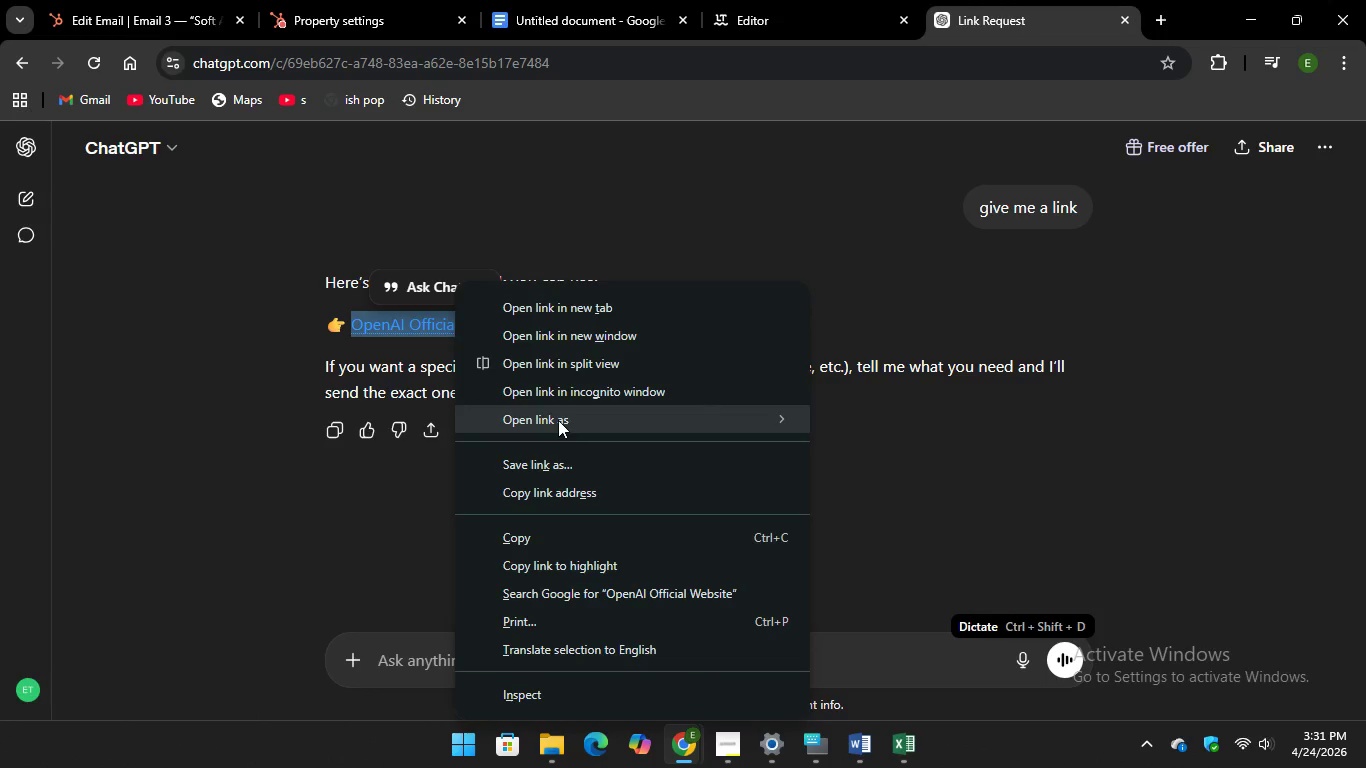 
left_click([596, 490])
 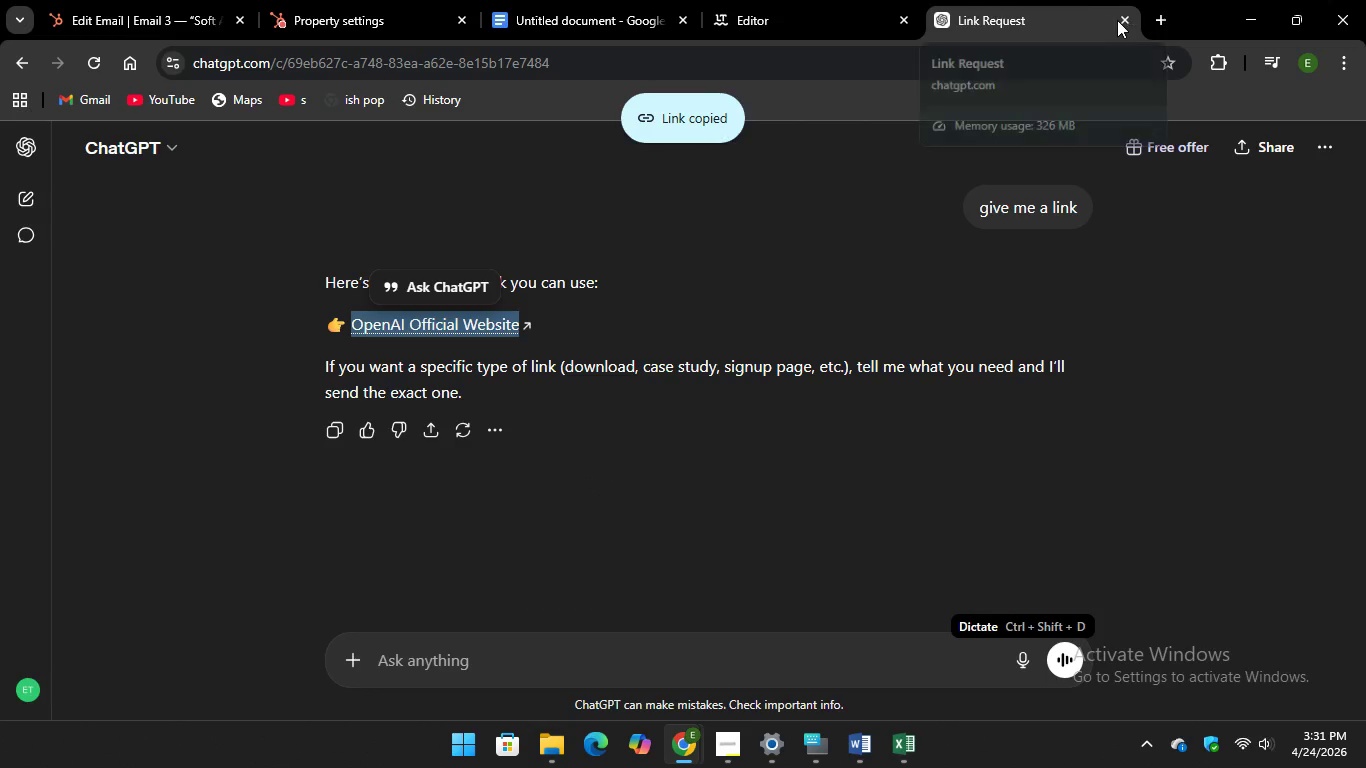 
left_click([1122, 26])
 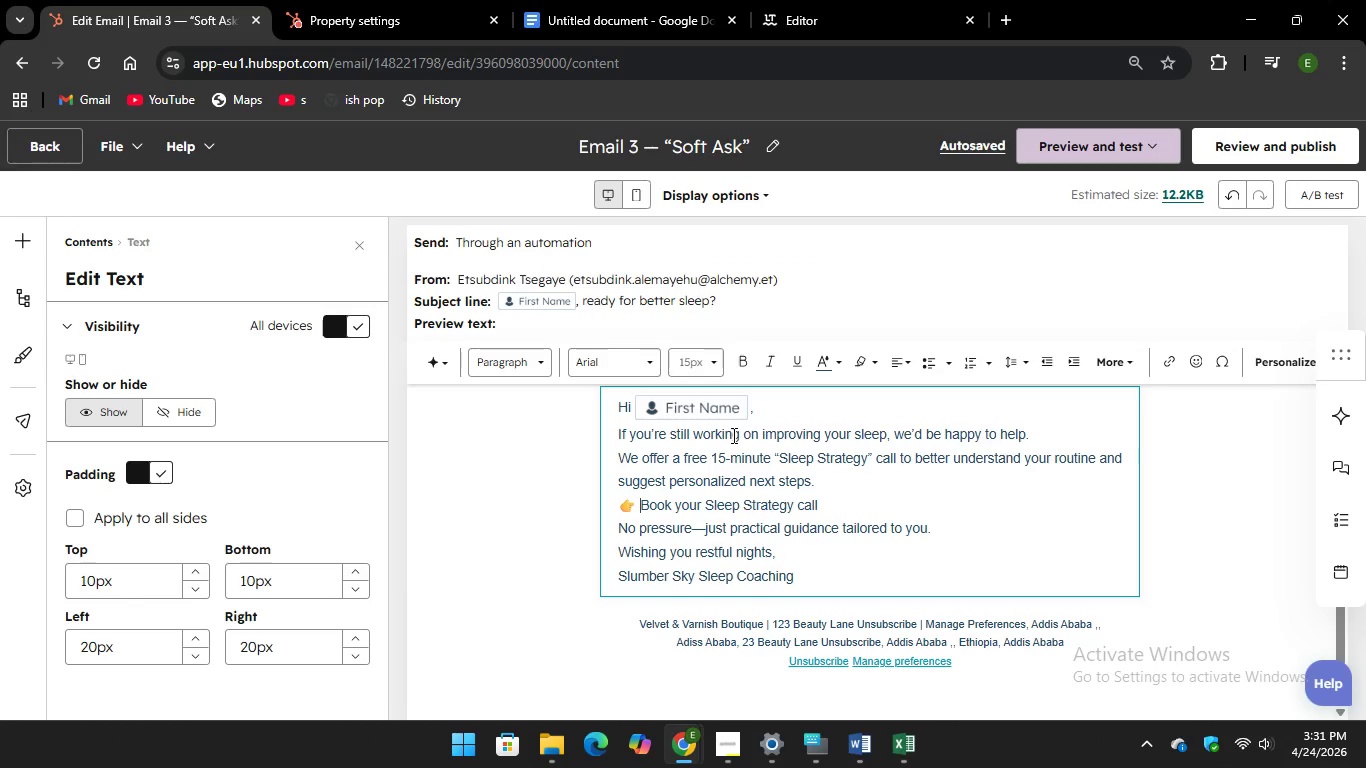 
left_click_drag(start_coordinate=[825, 514], to_coordinate=[639, 502])
 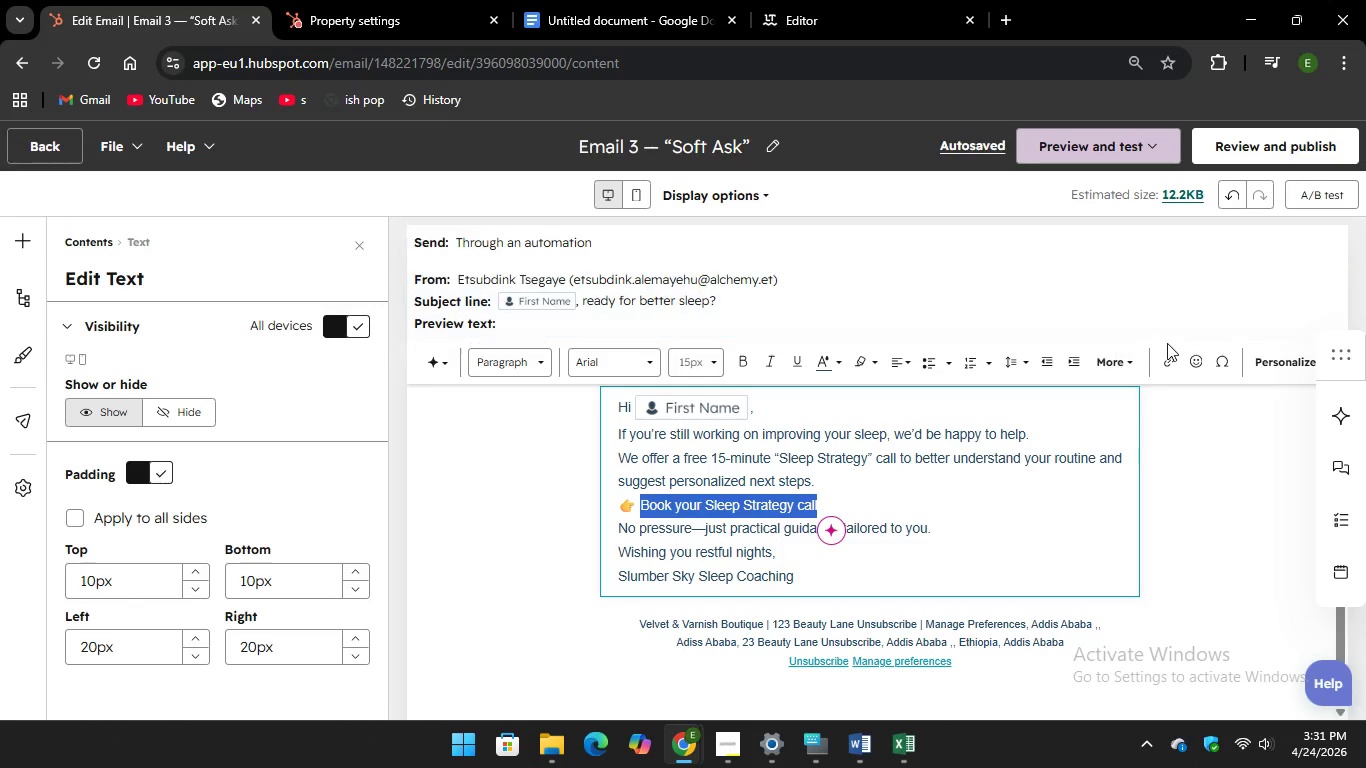 
mouse_move([1153, 376])
 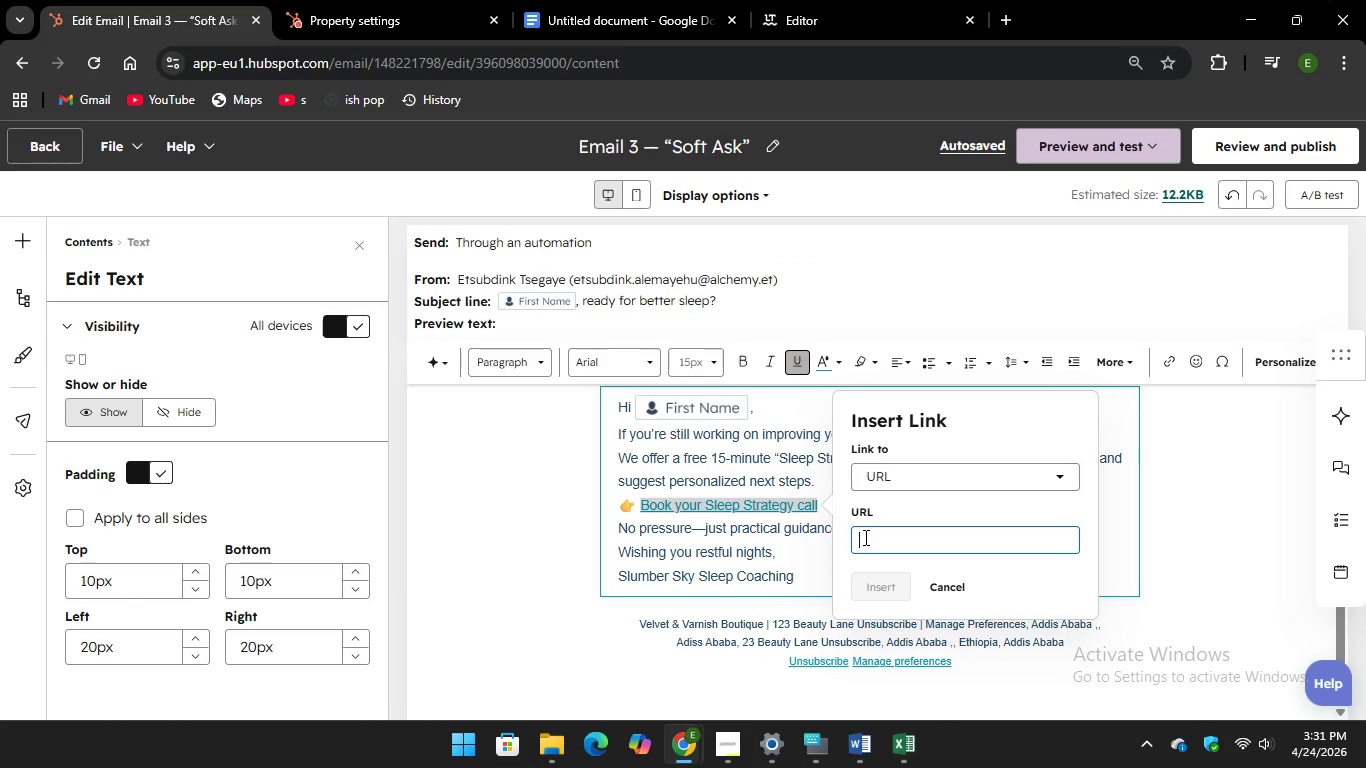 
right_click([864, 537])
 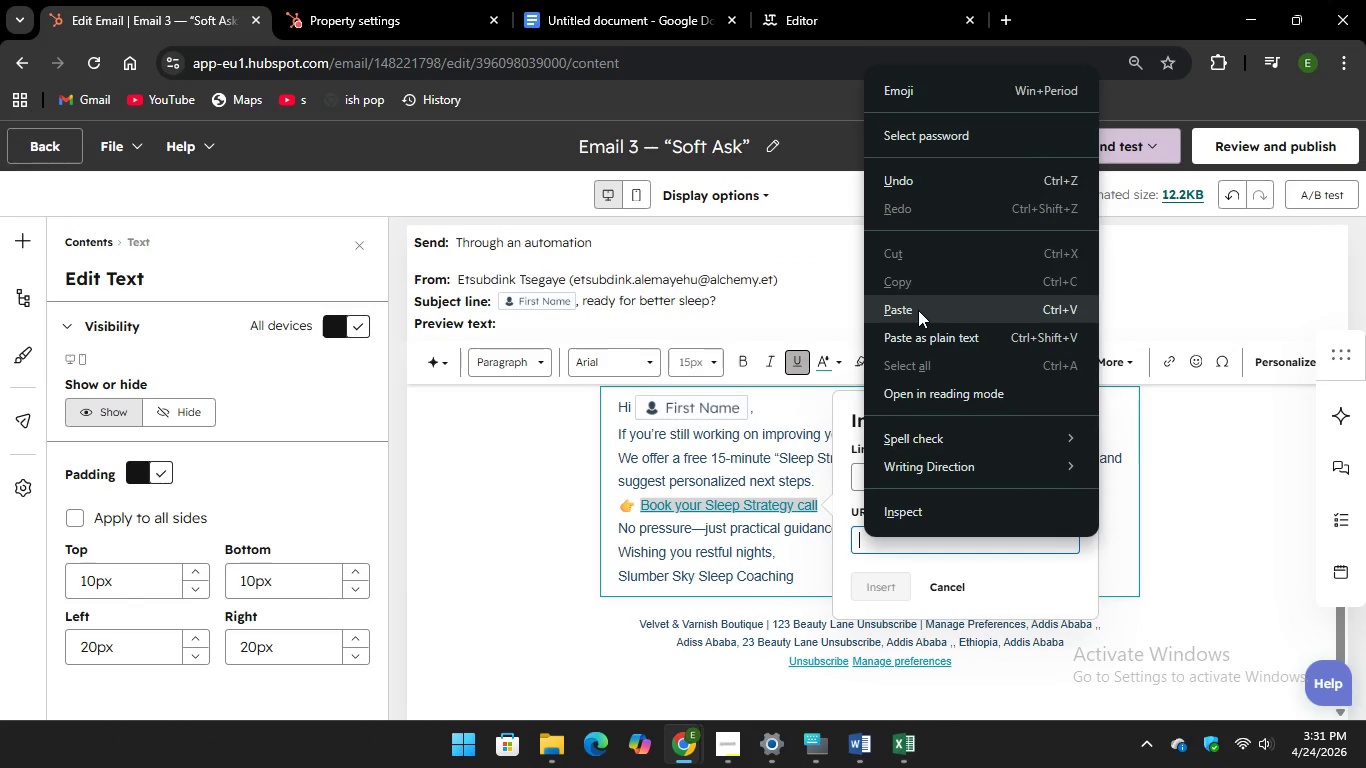 
left_click([918, 310])
 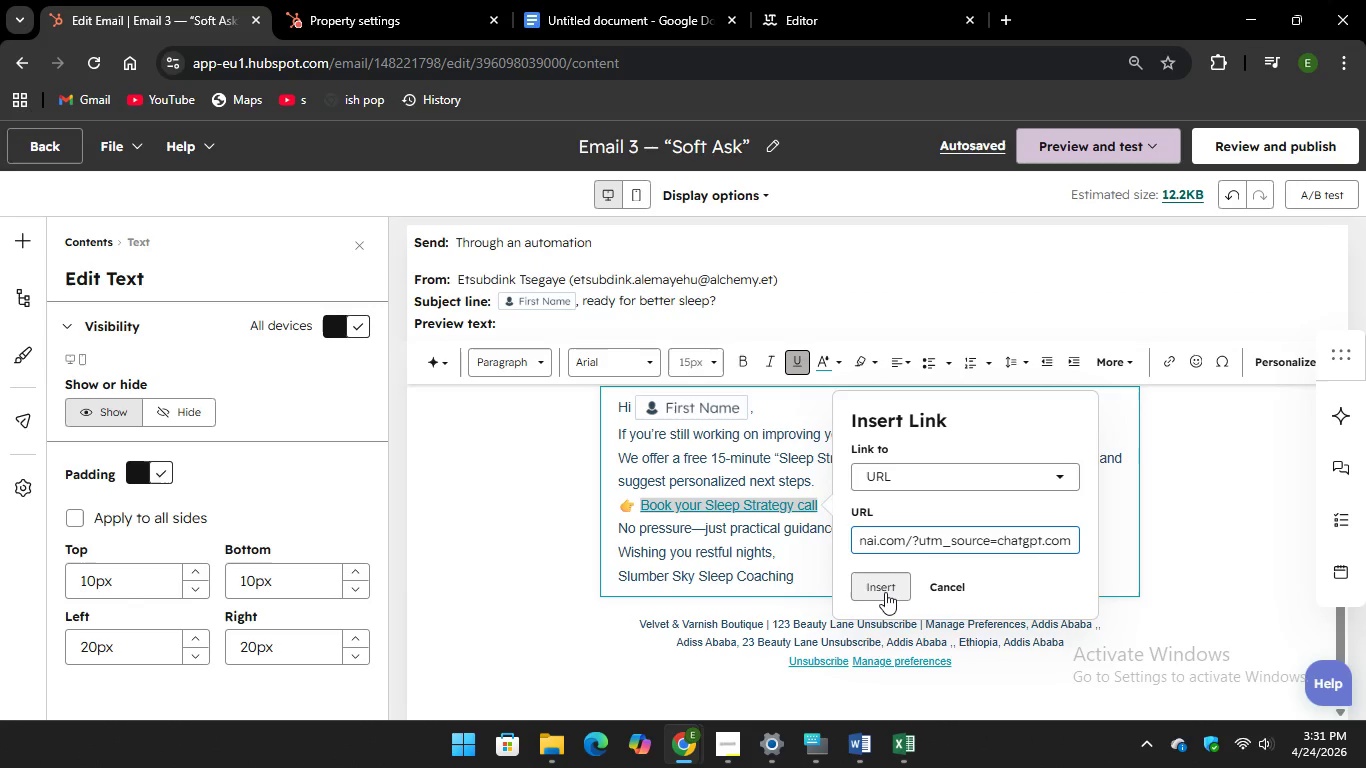 
left_click([885, 592])
 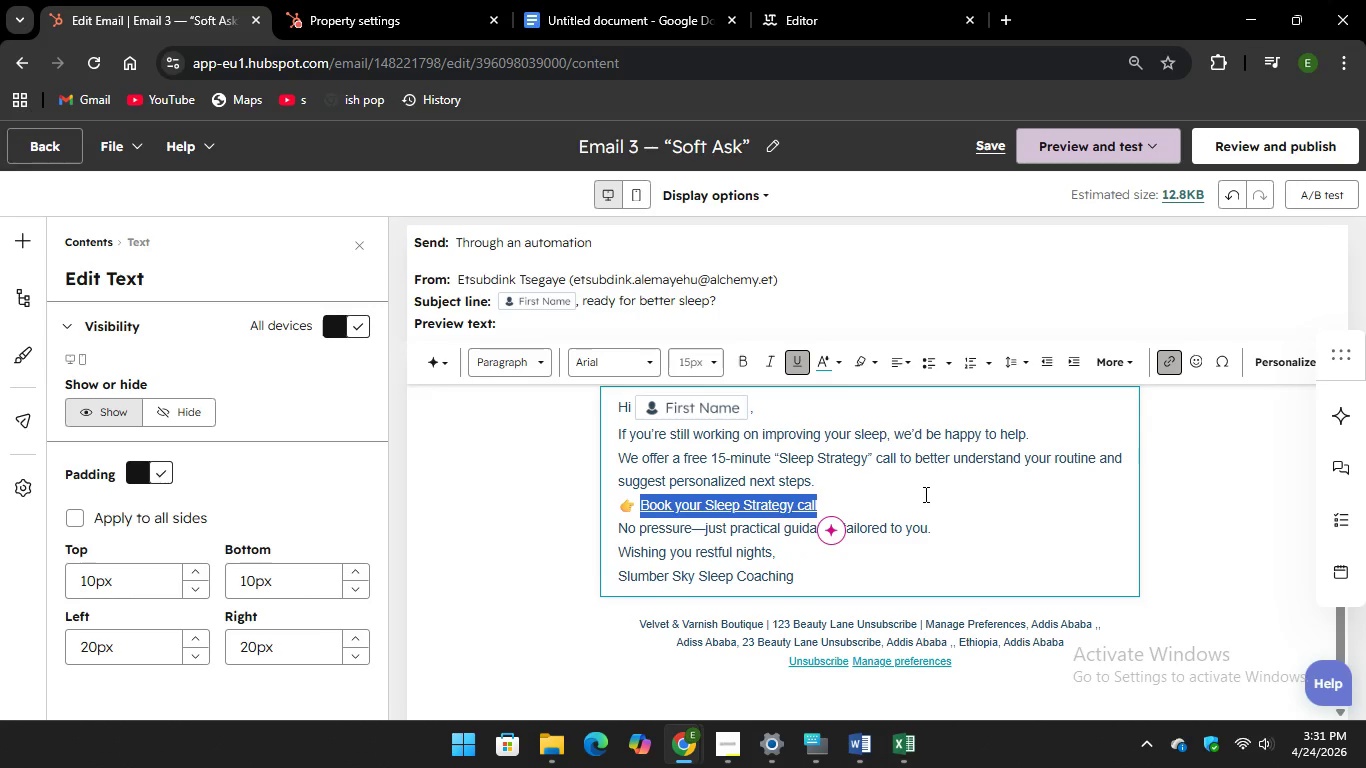 
left_click([924, 494])
 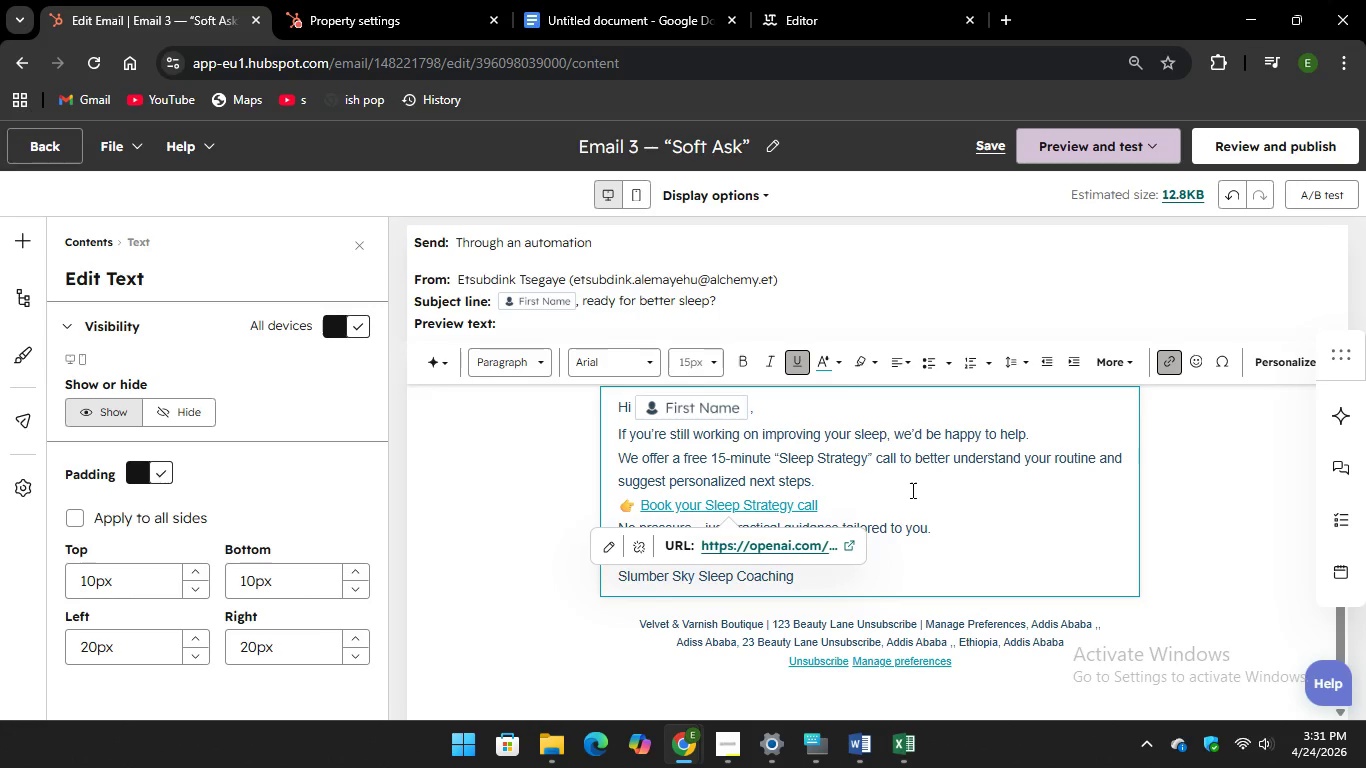 
left_click([923, 479])
 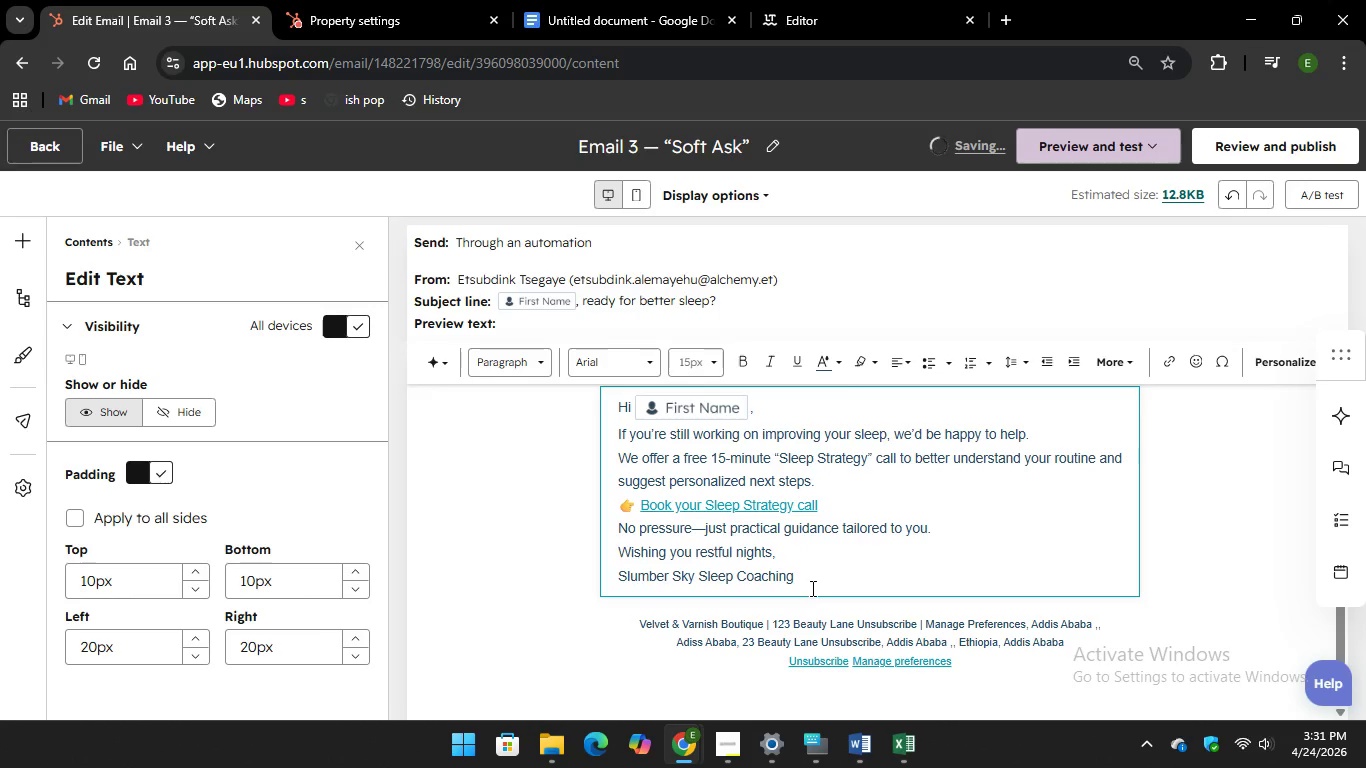 
left_click_drag(start_coordinate=[811, 588], to_coordinate=[610, 403])
 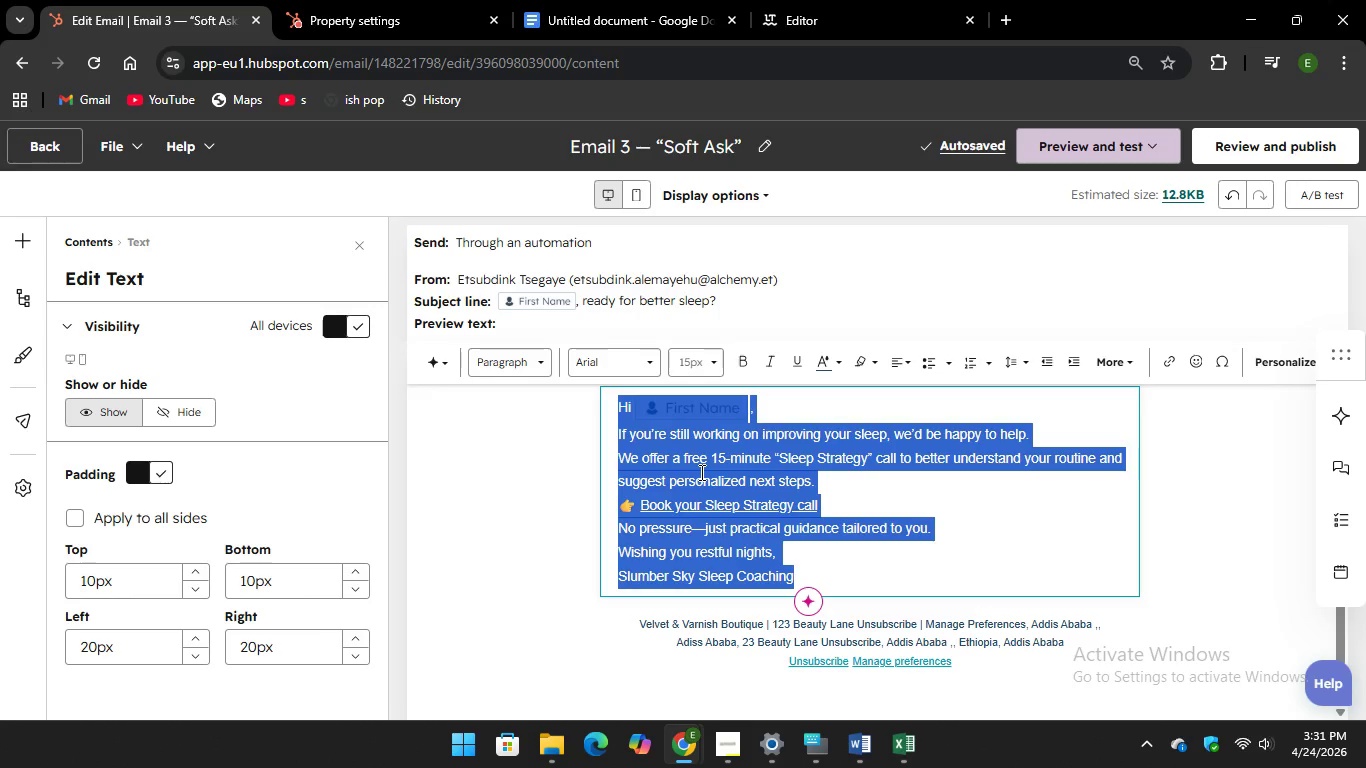 
right_click([700, 472])
 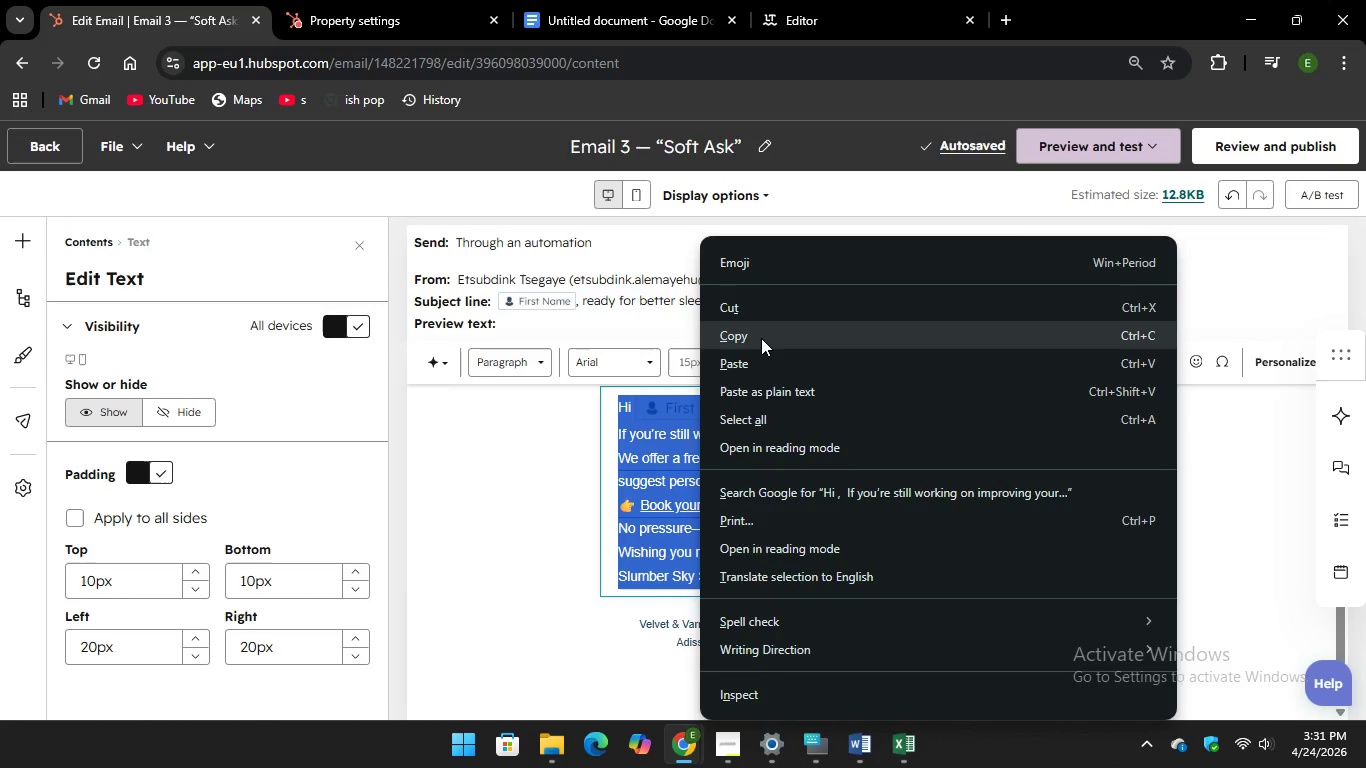 
left_click([761, 337])
 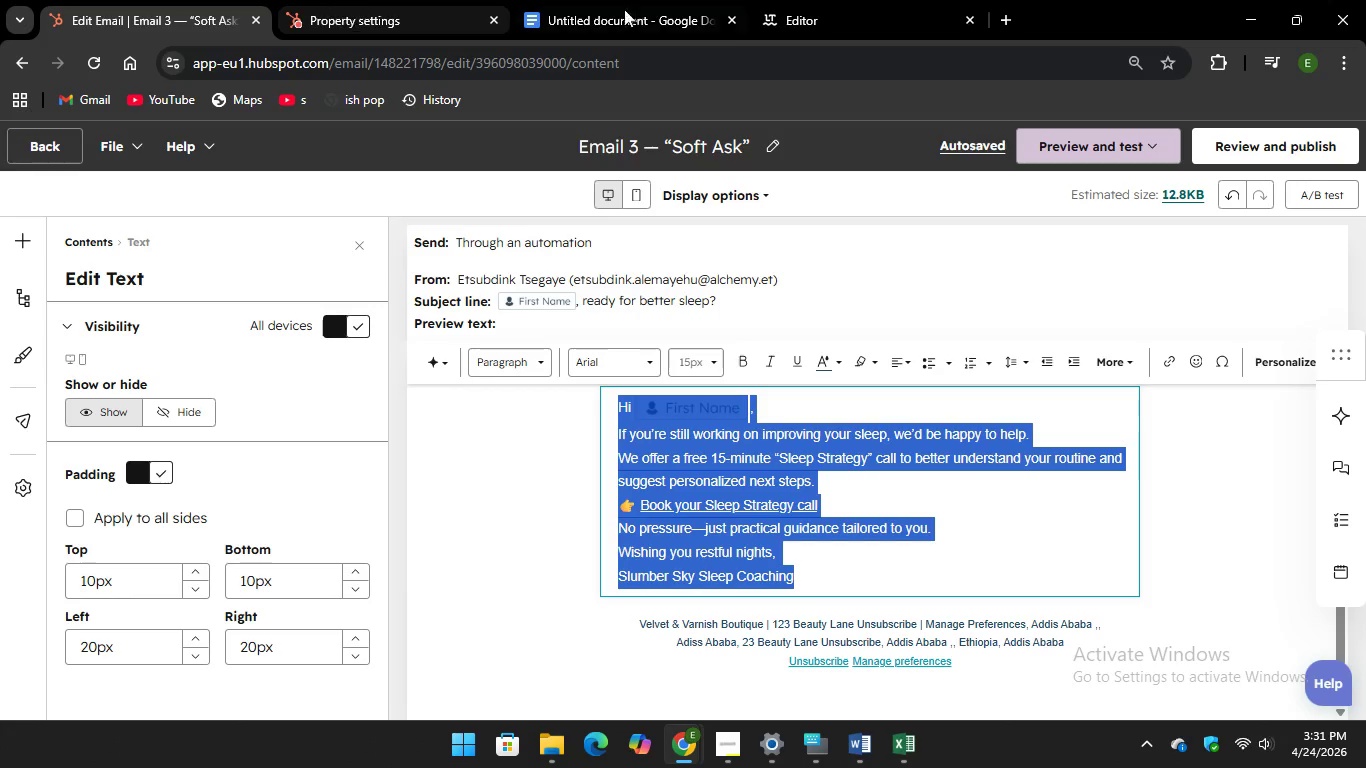 
left_click([865, 0])
 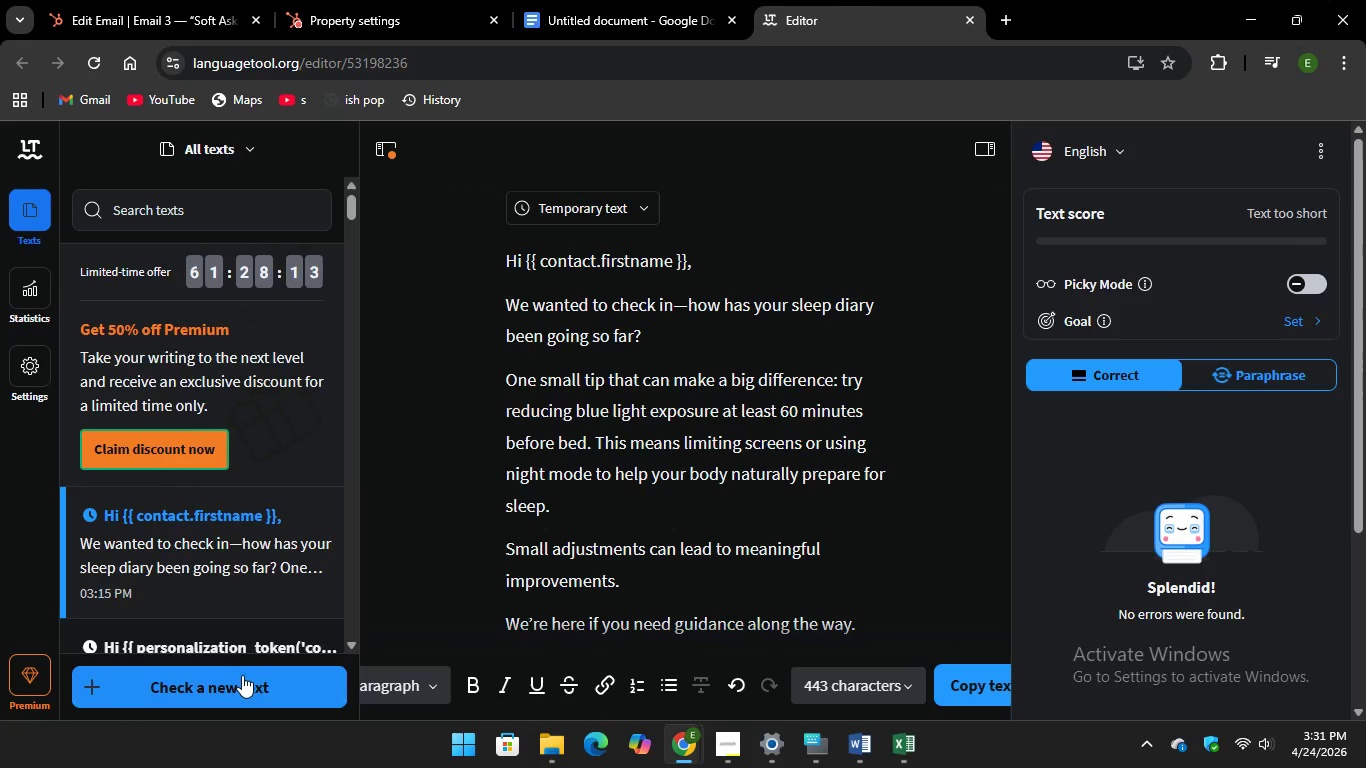 
left_click([245, 678])
 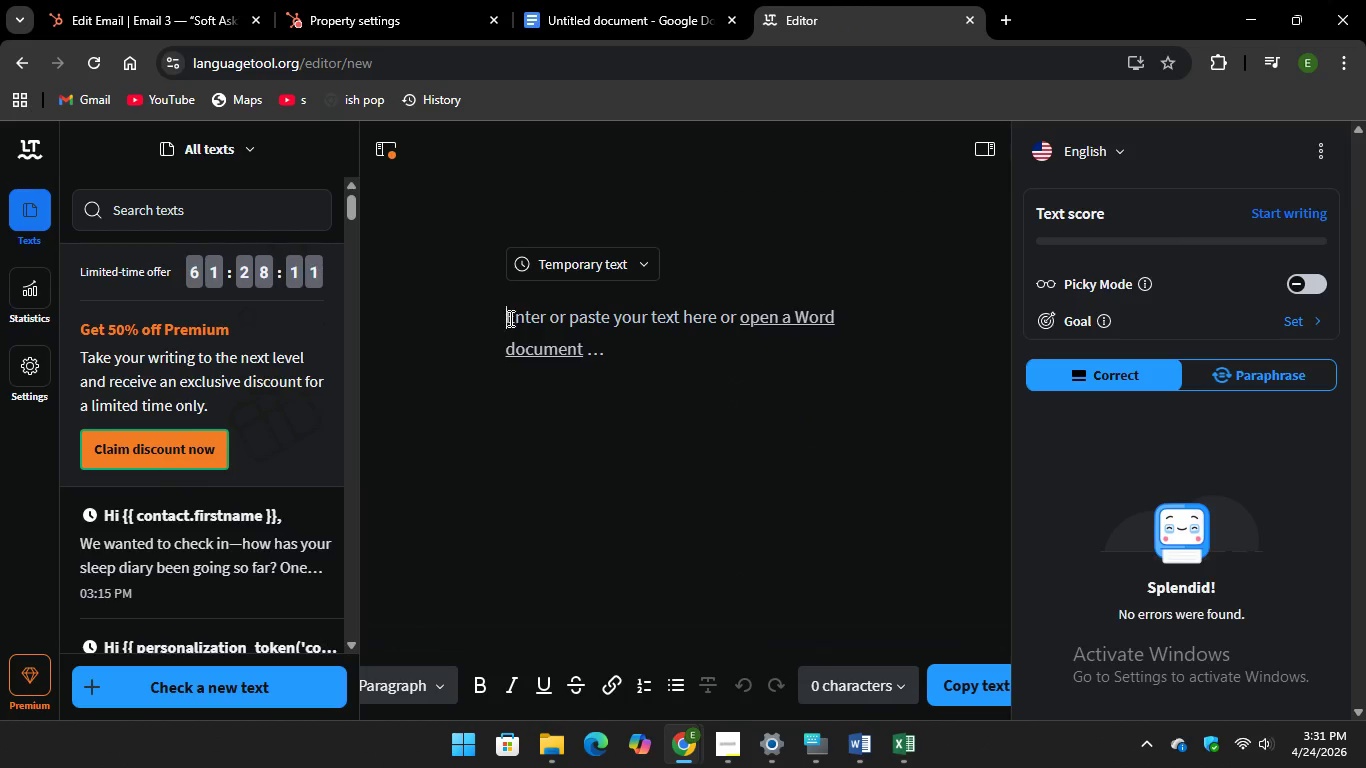 
left_click([509, 317])
 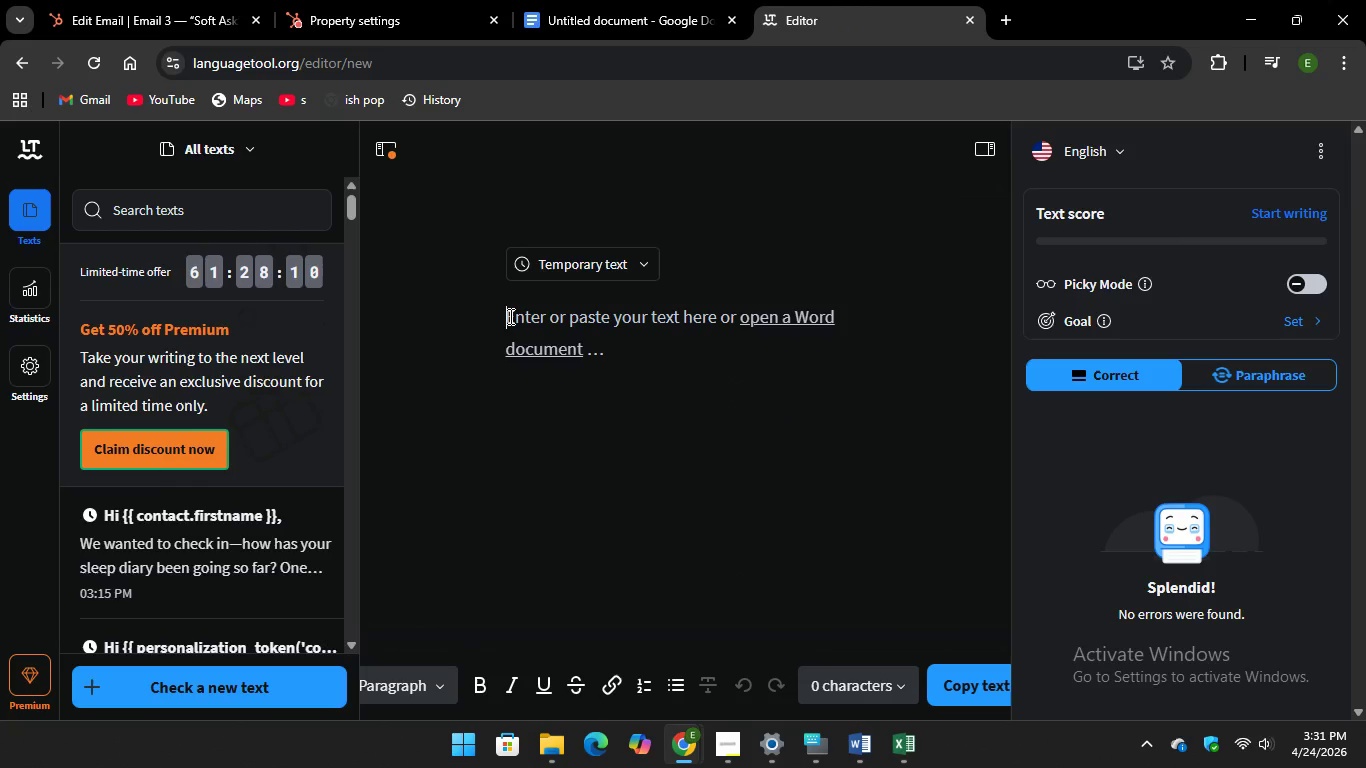 
right_click([509, 316])
 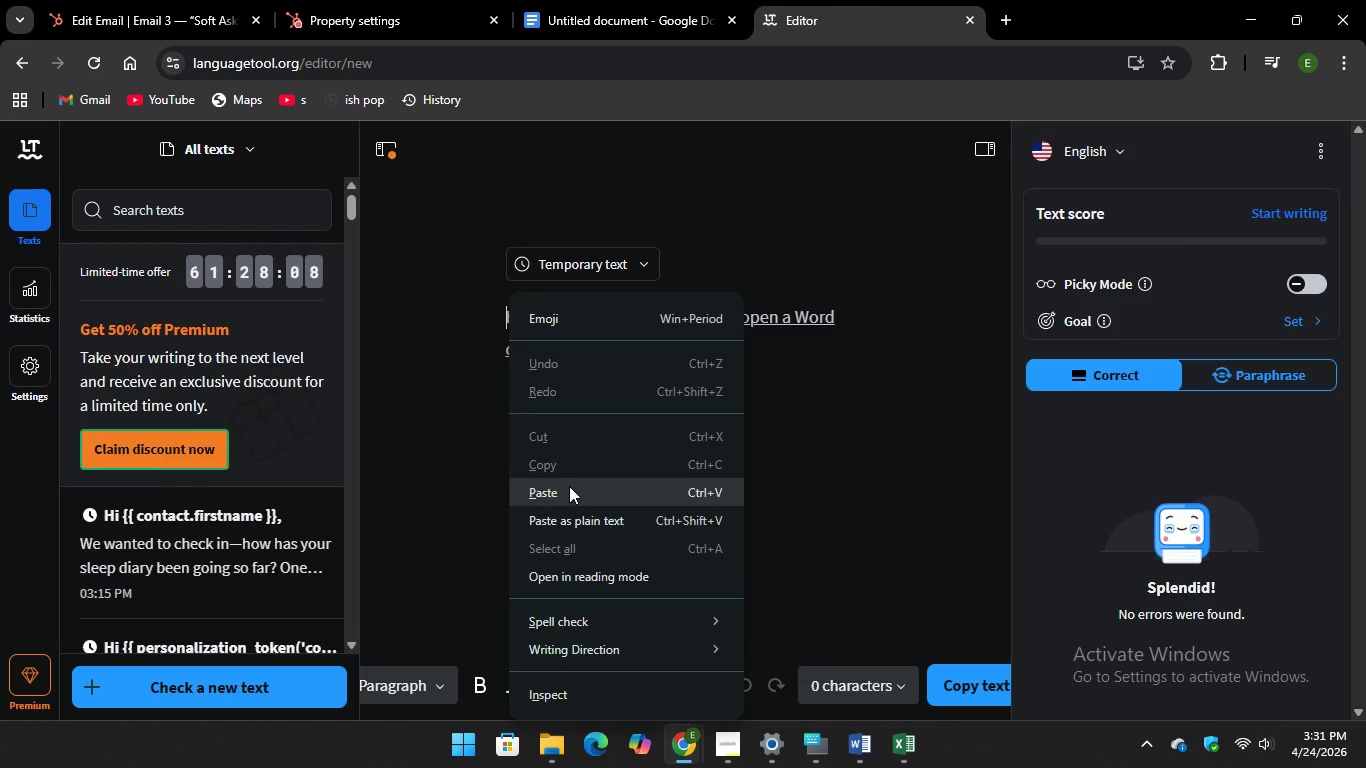 
left_click([569, 486])
 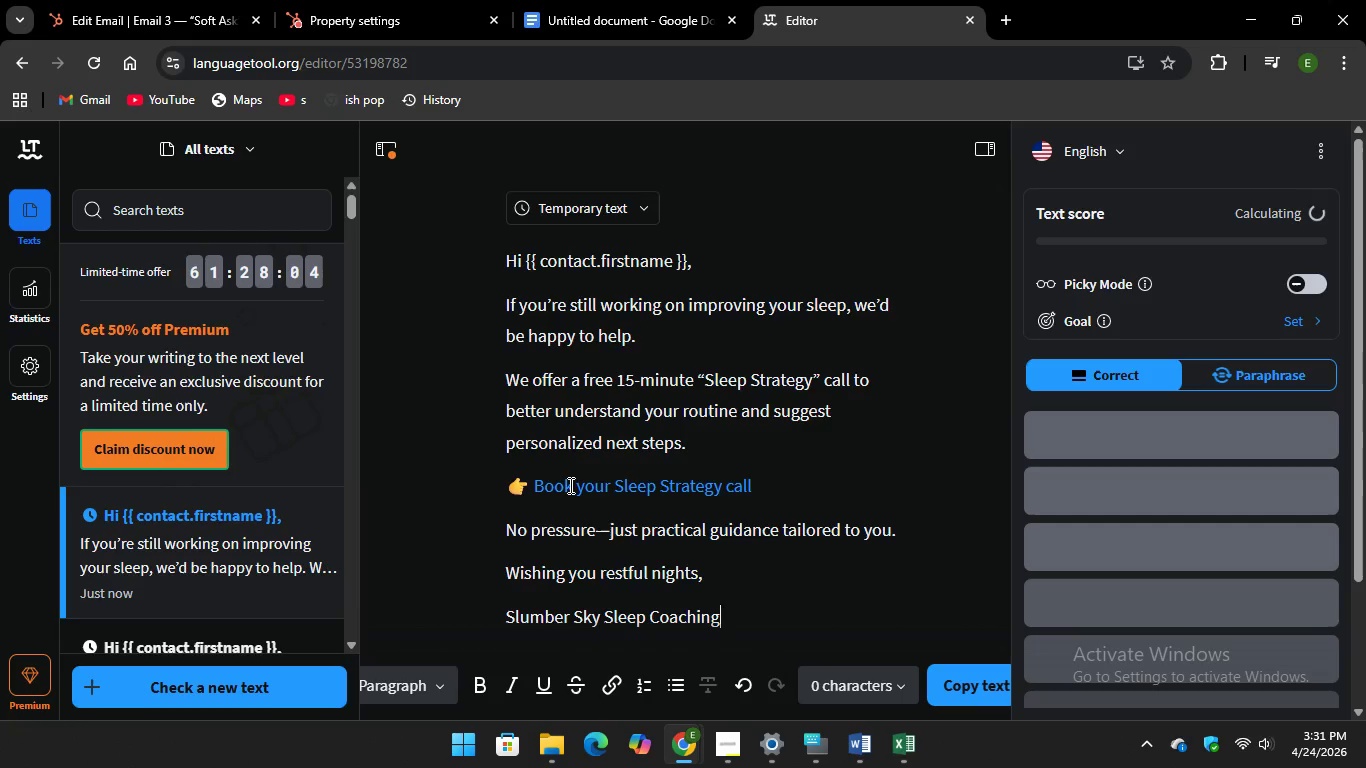 
wait(9.75)
 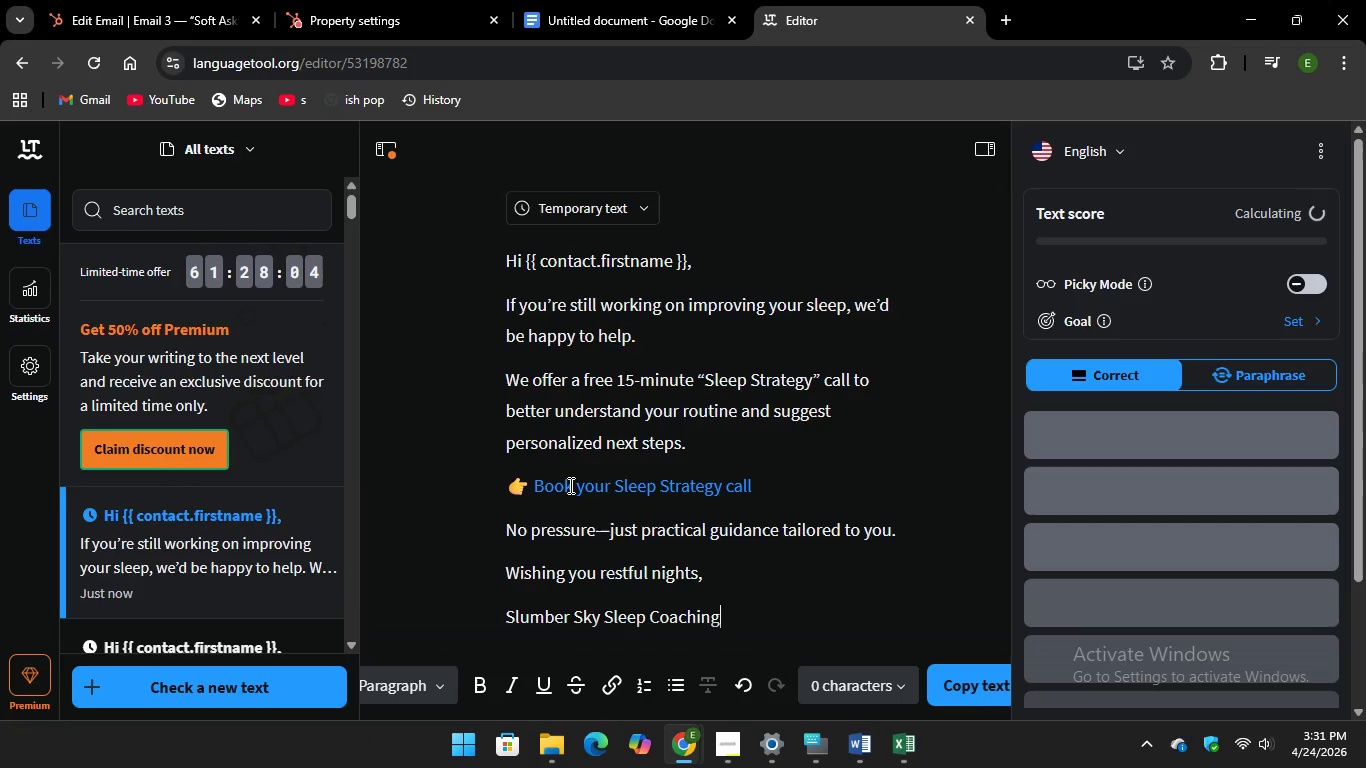 
scroll: coordinate [1125, 331], scroll_direction: down, amount: 5.0
 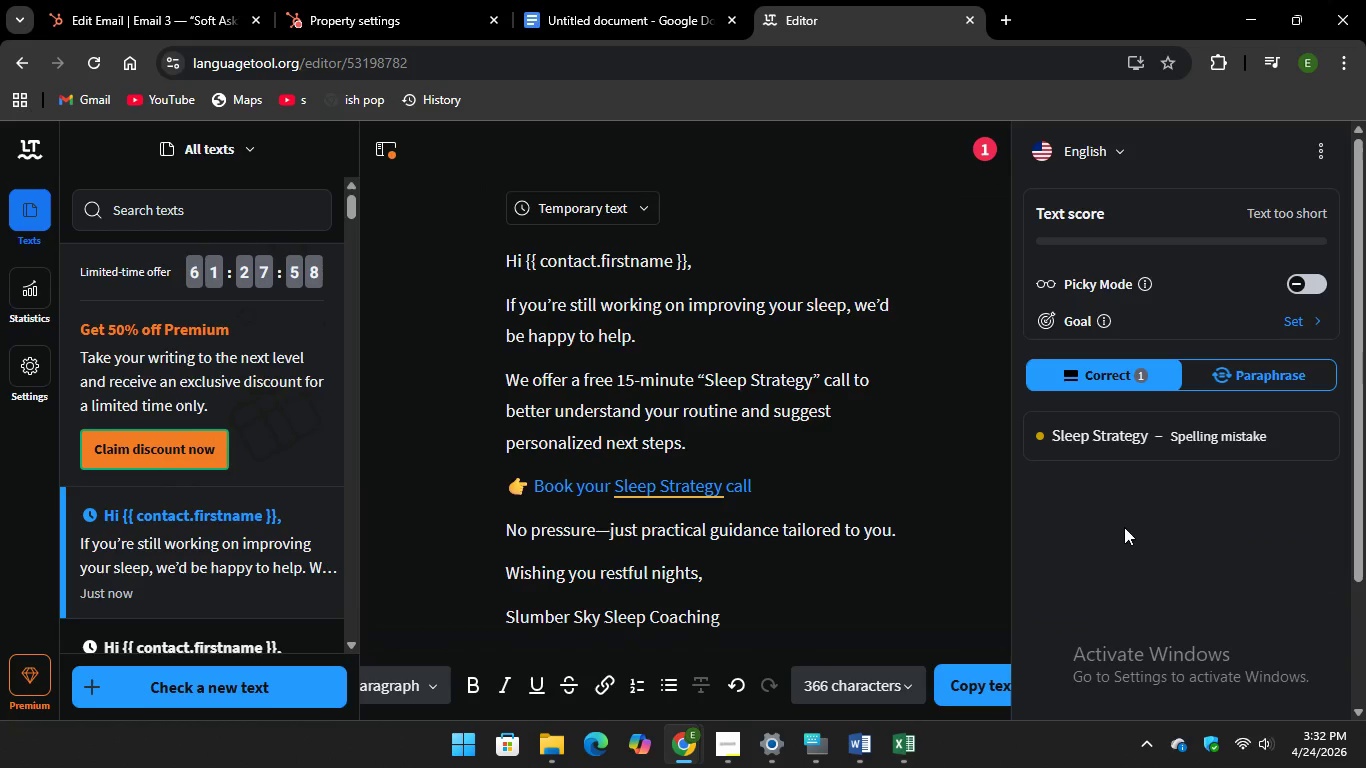 
scroll: coordinate [1119, 516], scroll_direction: up, amount: 4.0
 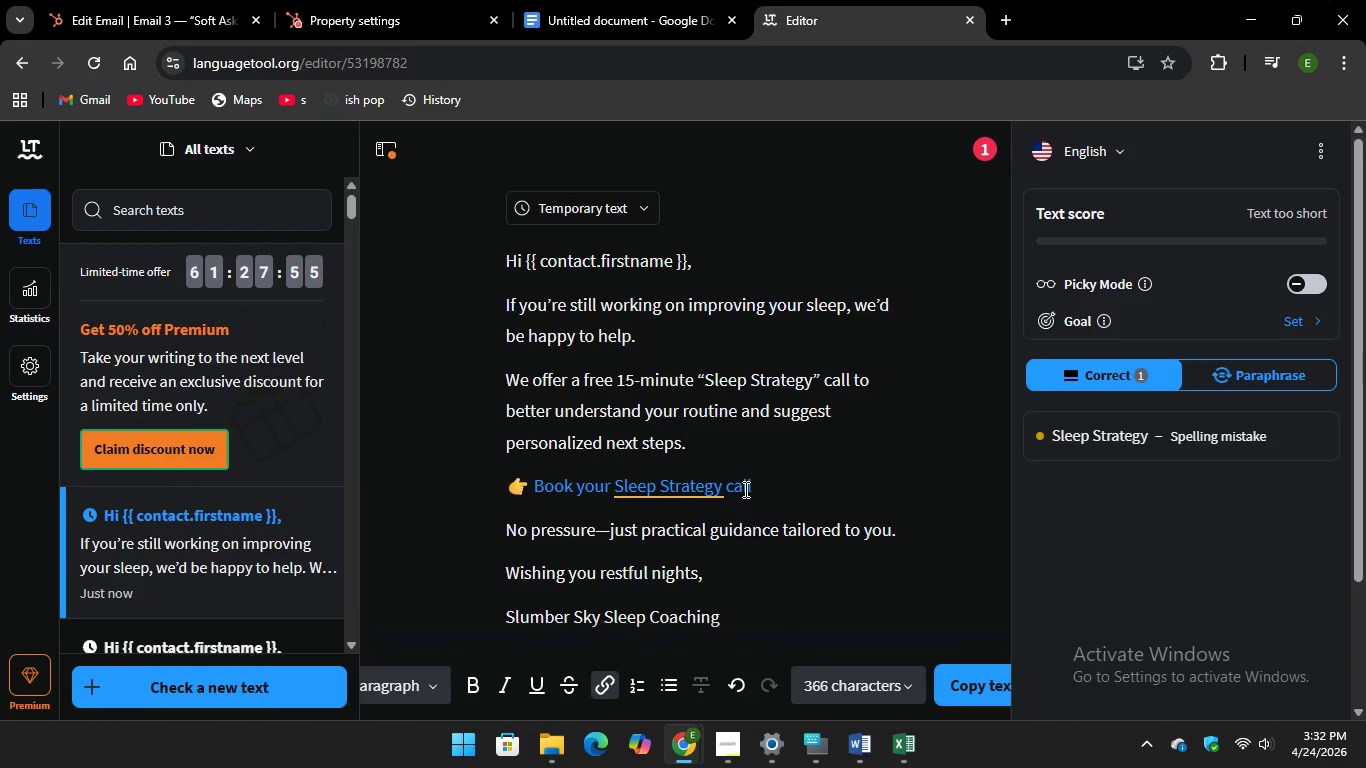 
left_click([664, 489])
 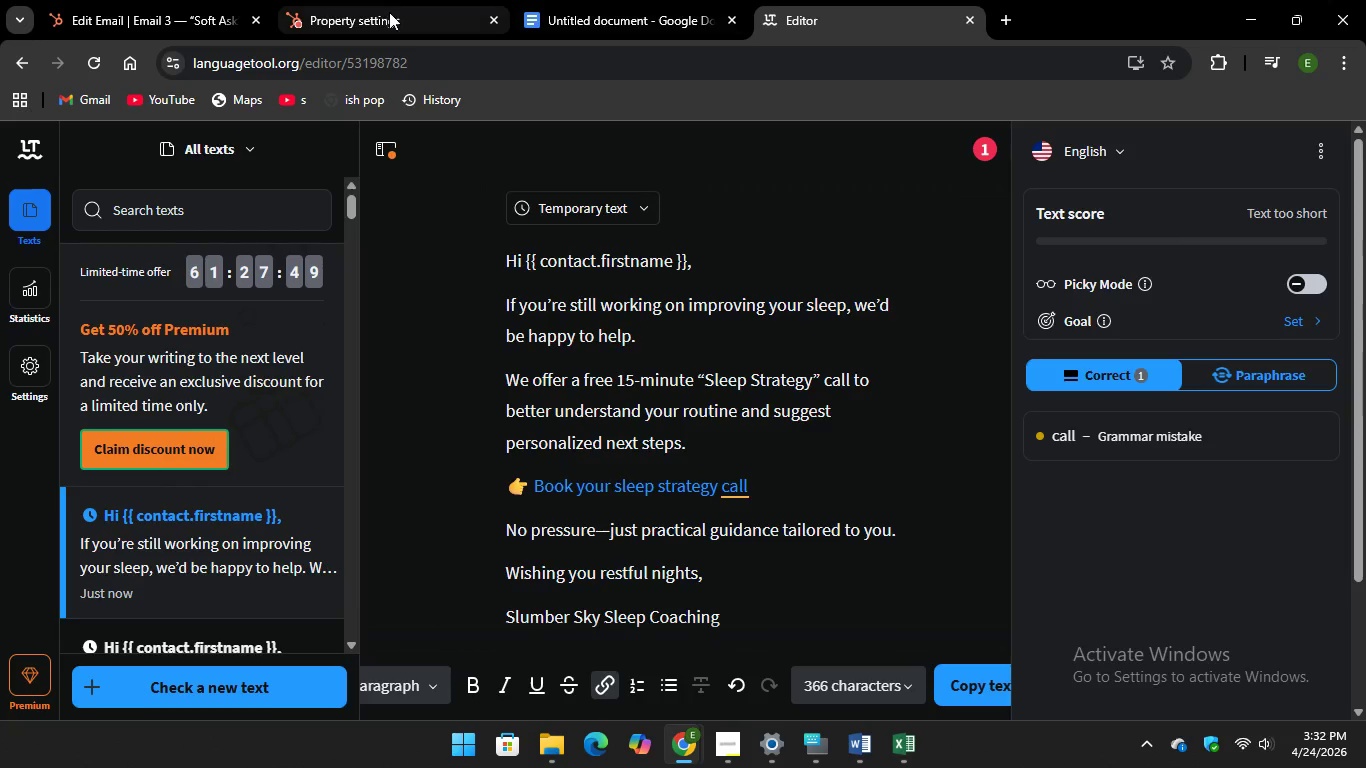 
wait(7.19)
 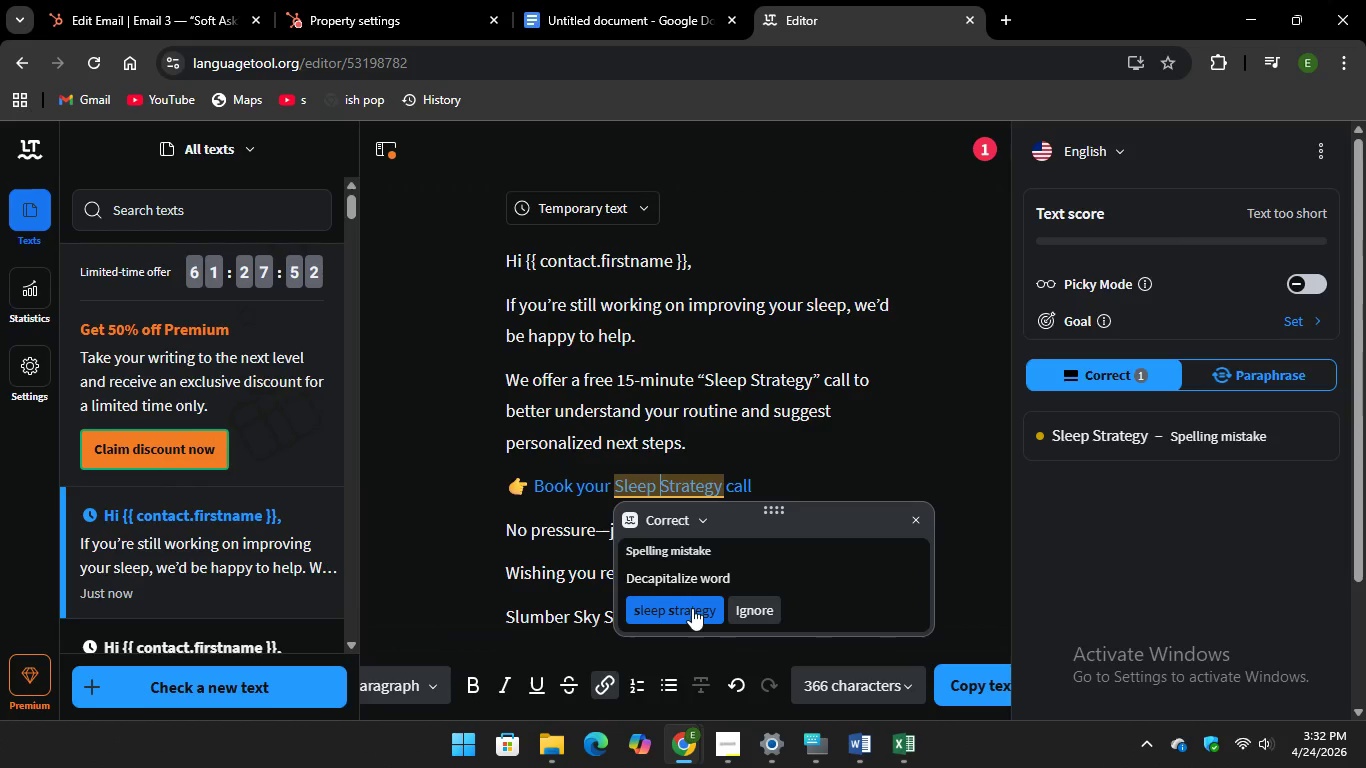 
left_click([122, 0])
 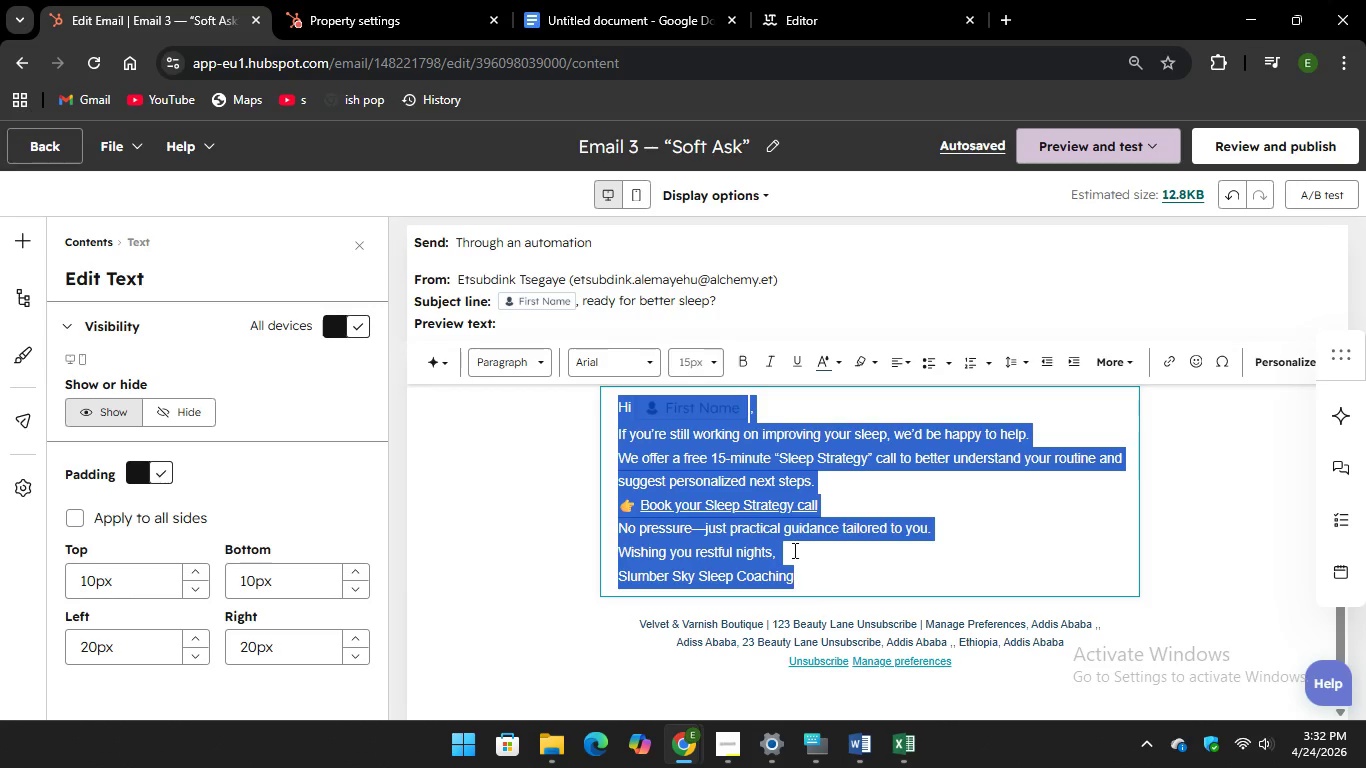 
left_click([728, 490])
 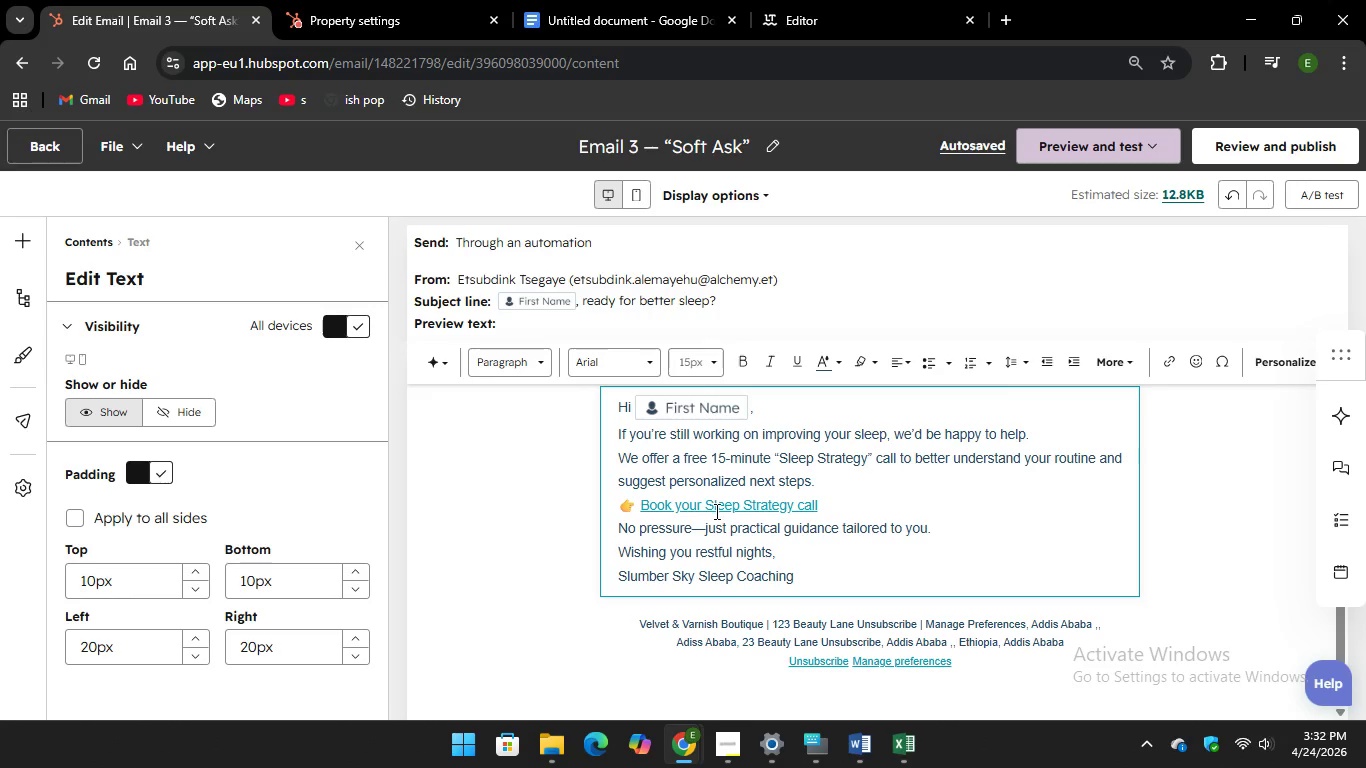 
left_click([715, 511])
 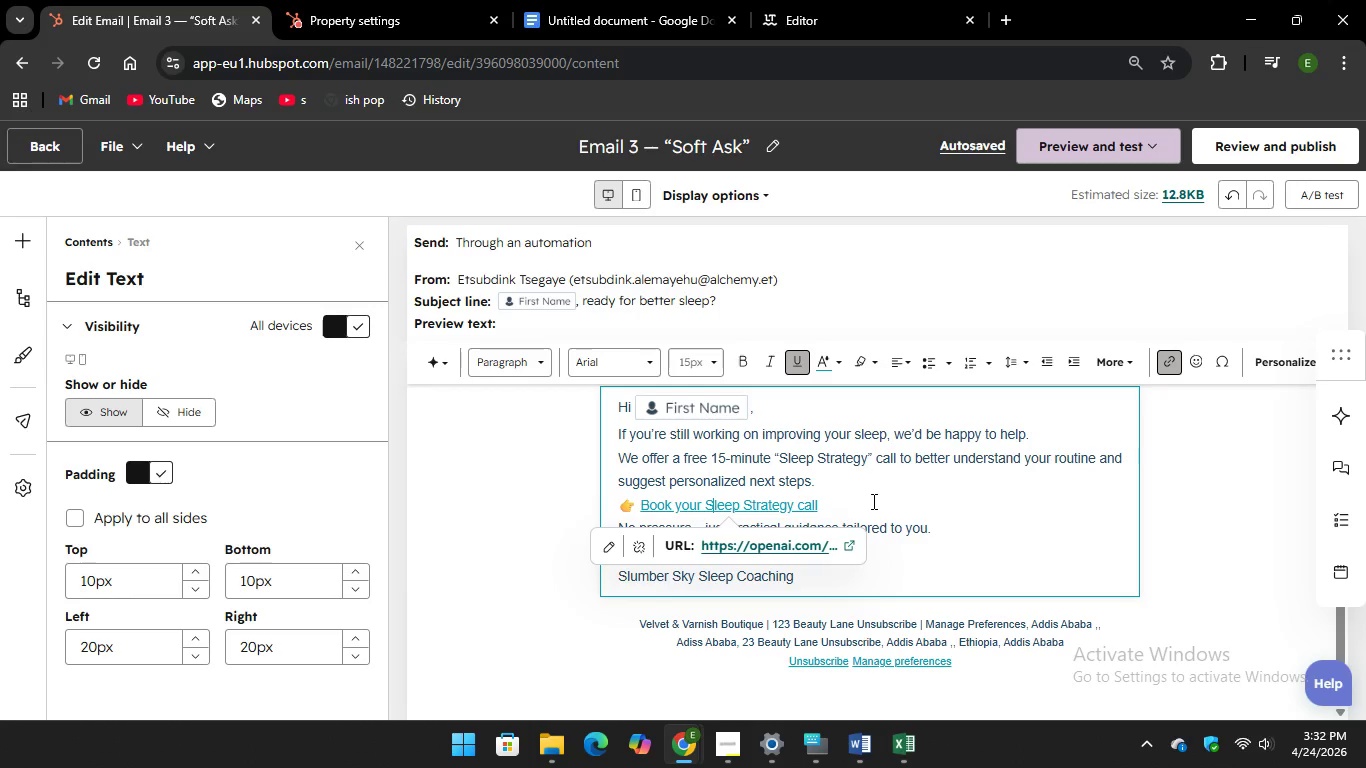 
left_click([873, 501])
 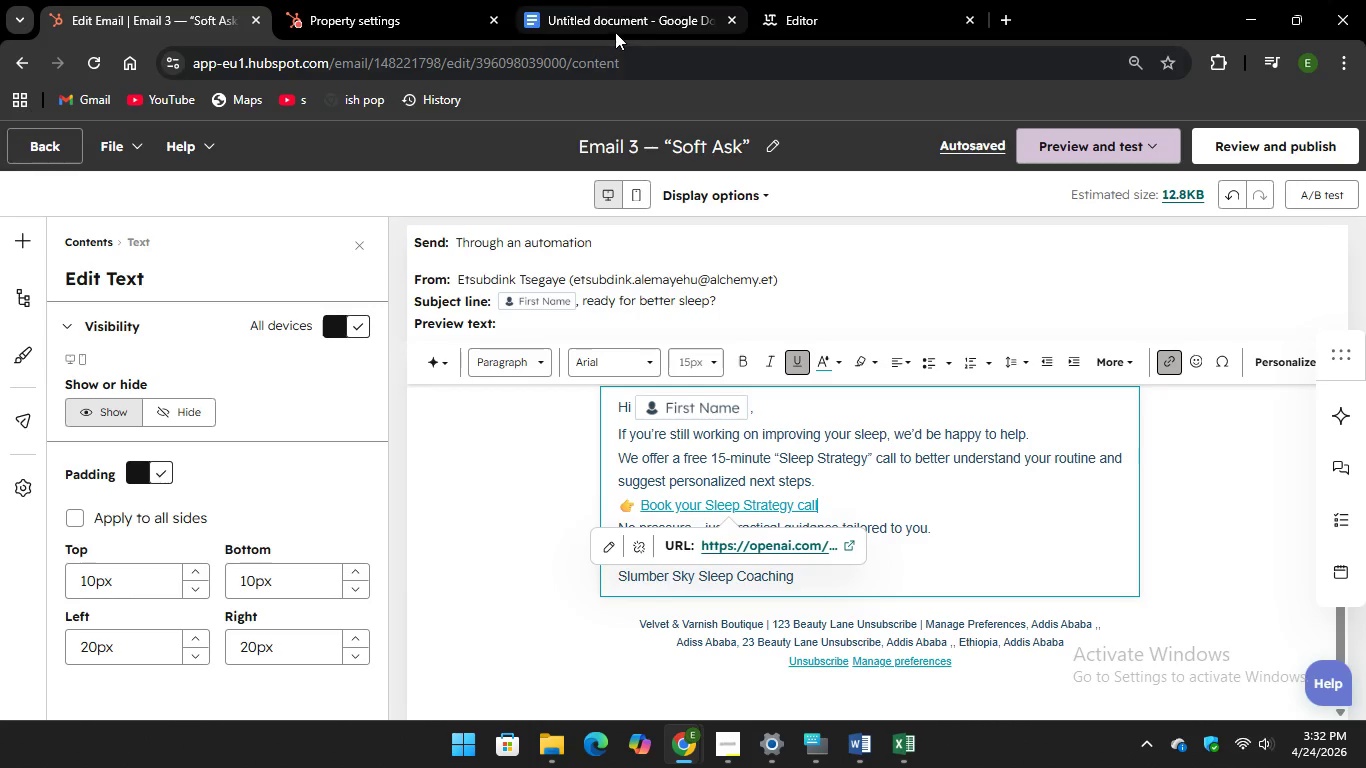 
left_click([615, 32])
 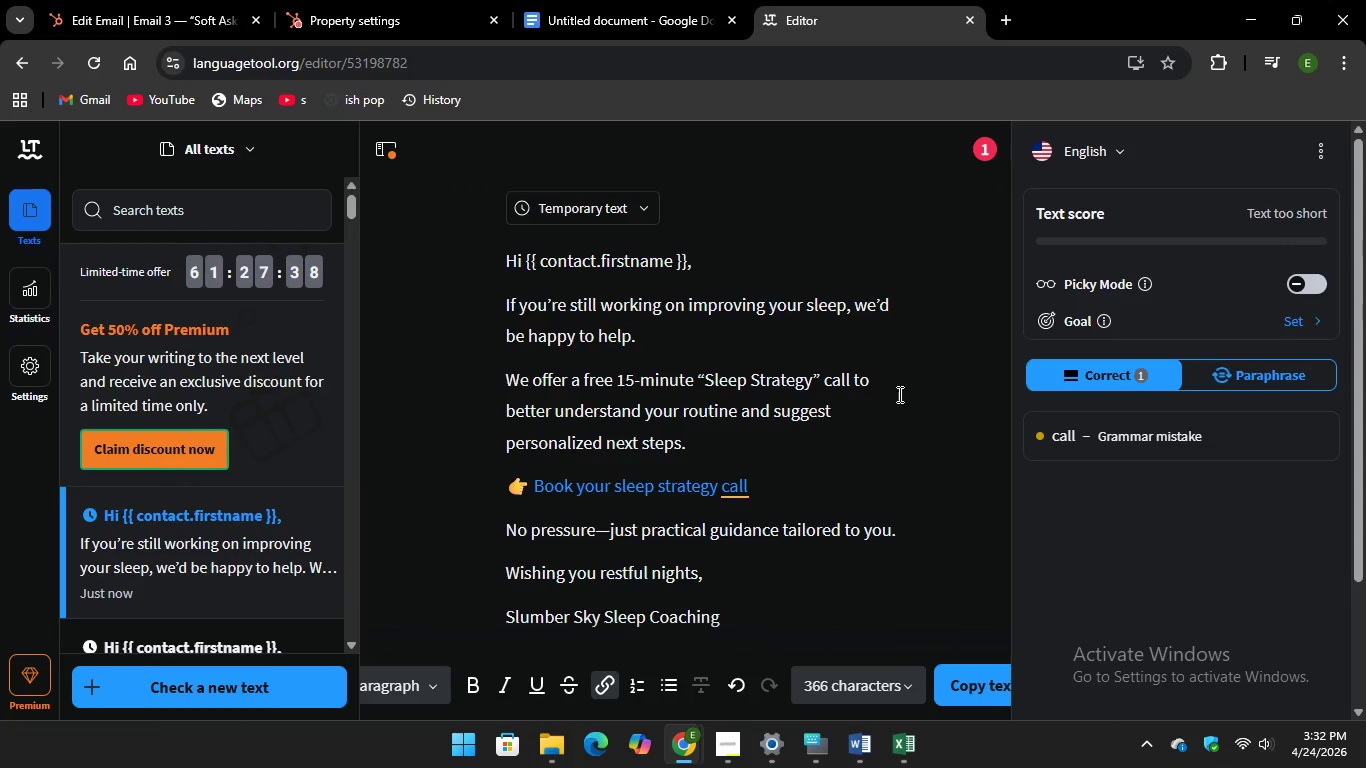 
left_click([1074, 434])
 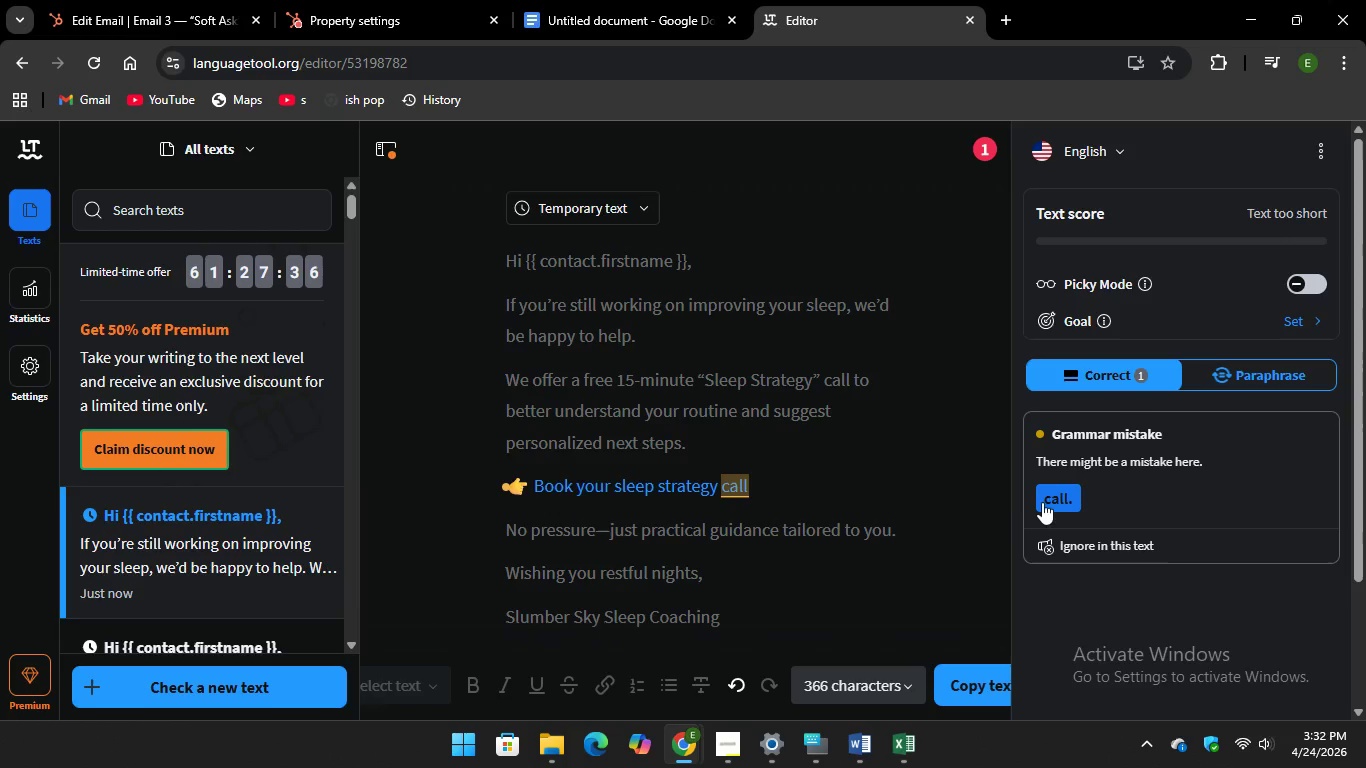 
left_click([1049, 495])
 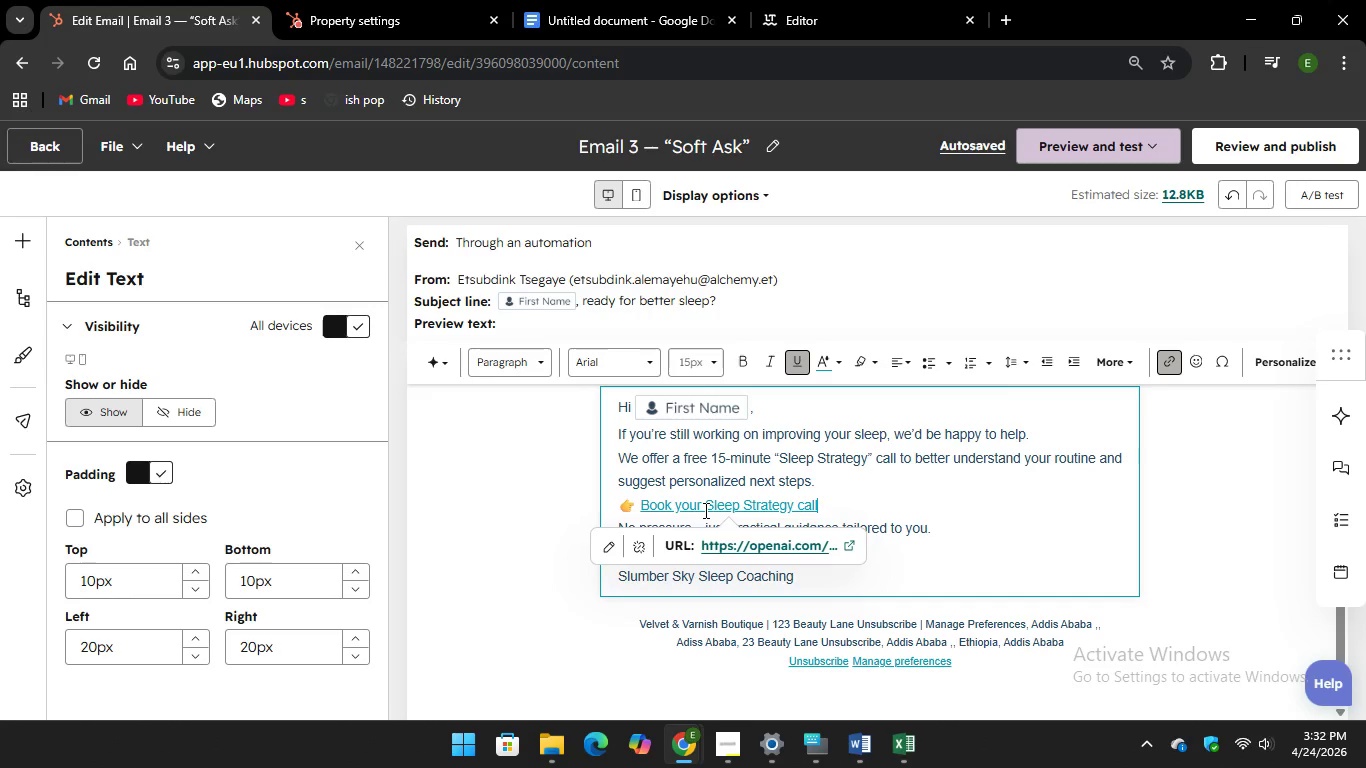 
wait(5.39)
 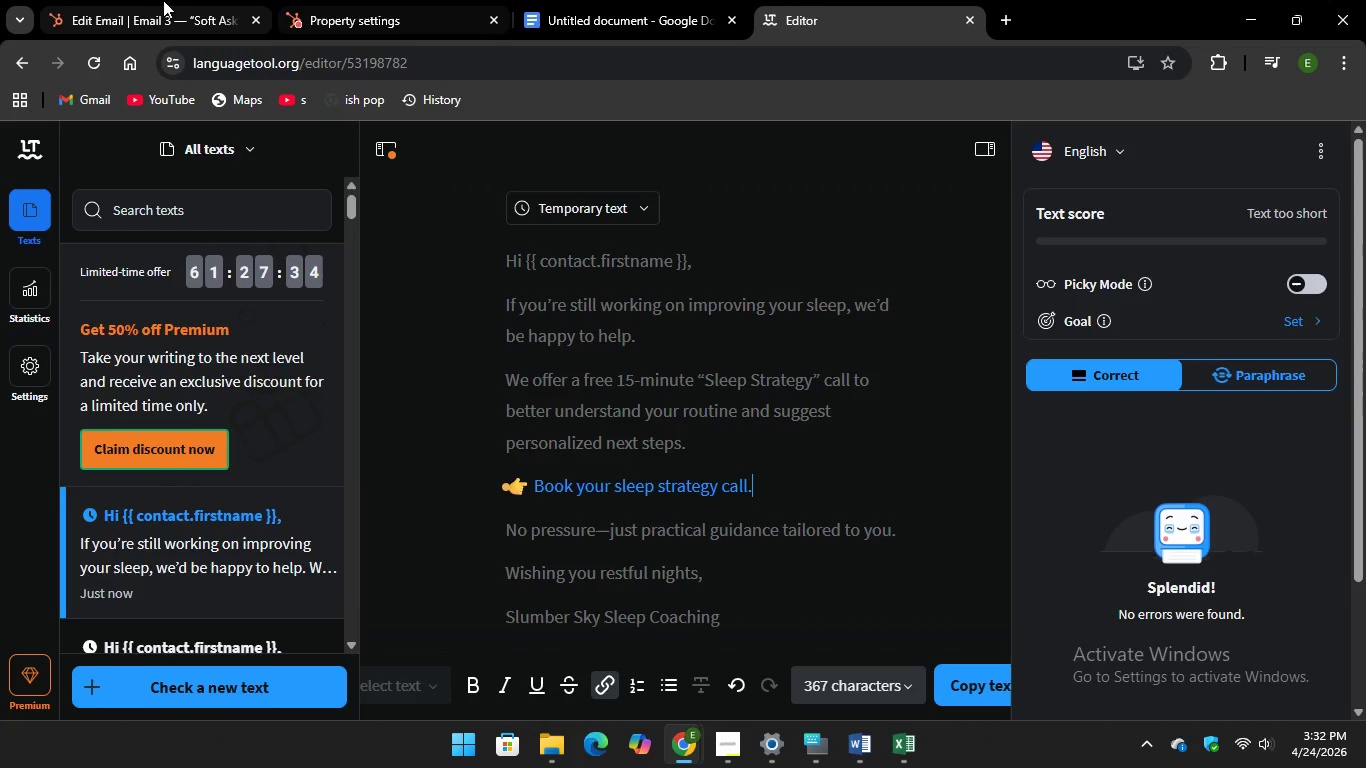 
left_click([713, 506])
 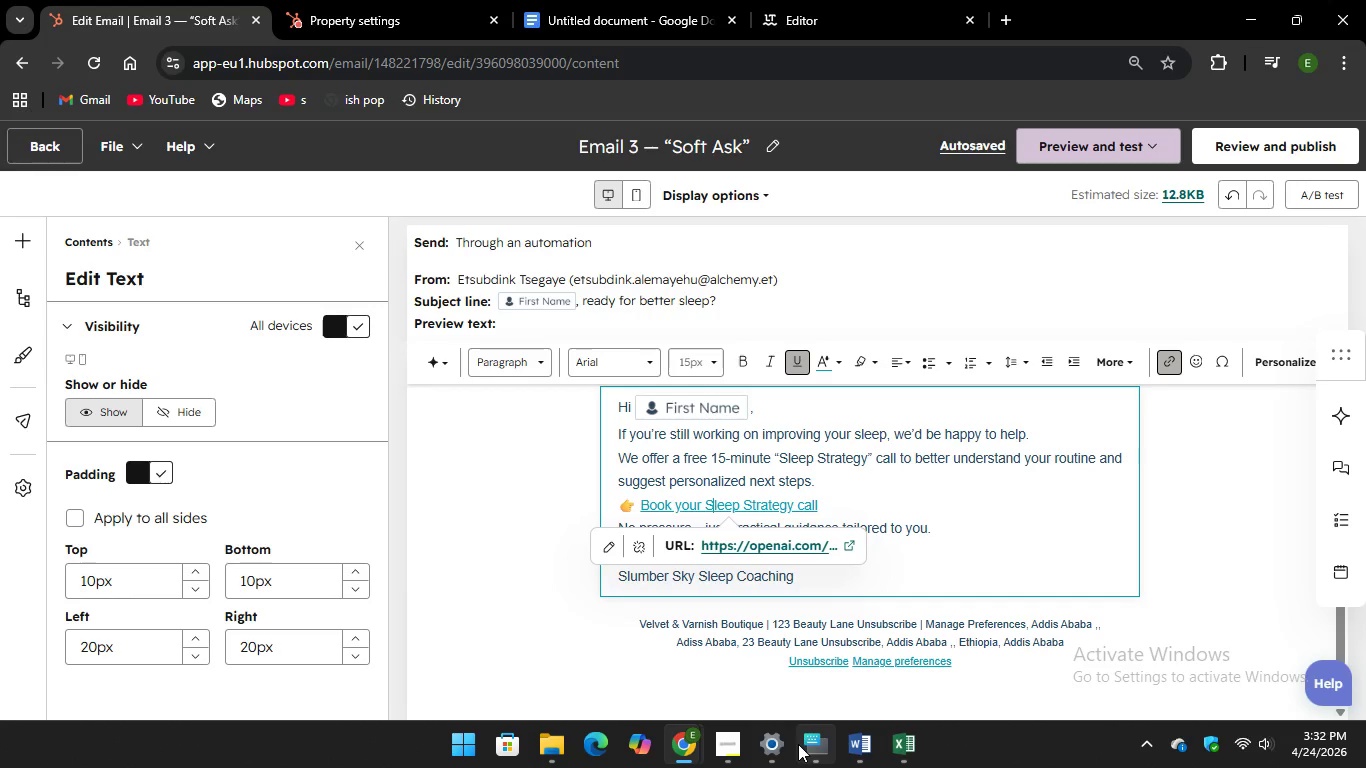 
left_click([814, 740])
 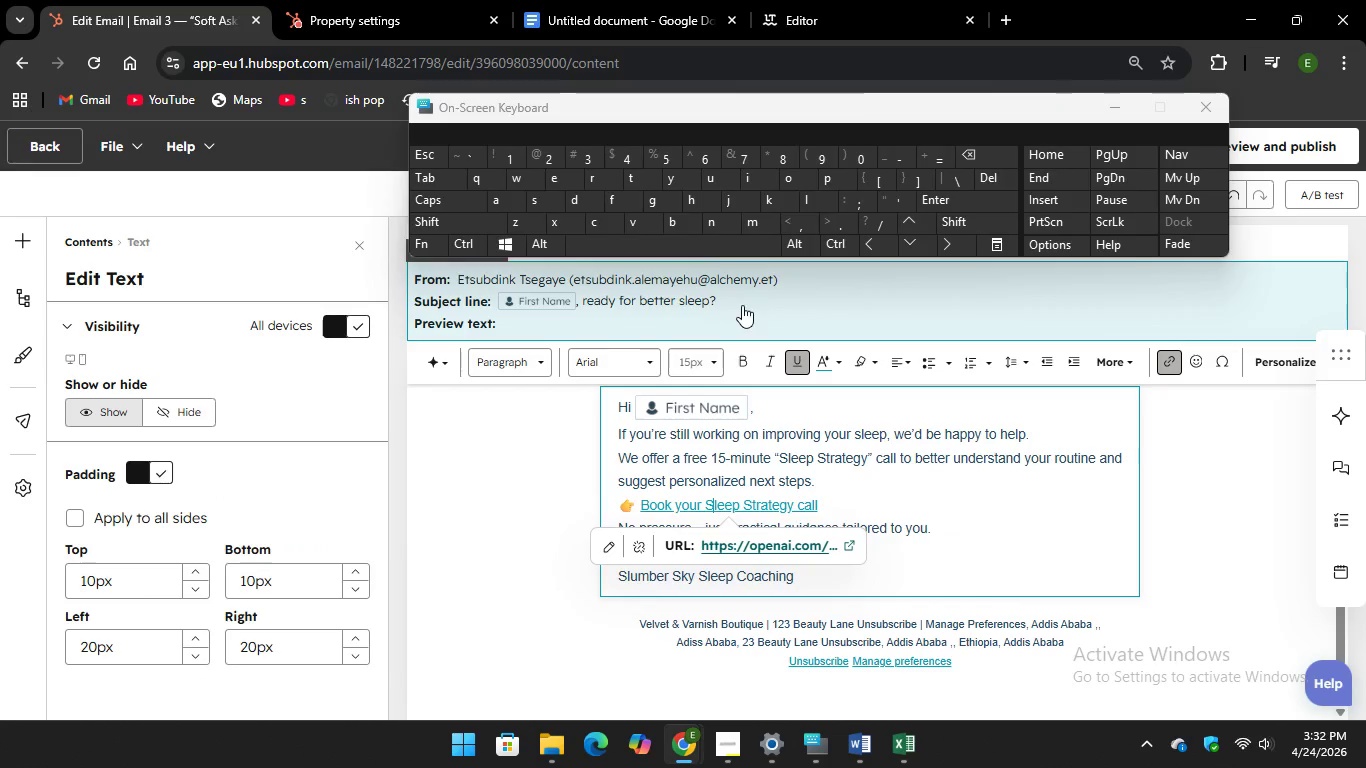 
key(Backspace)
 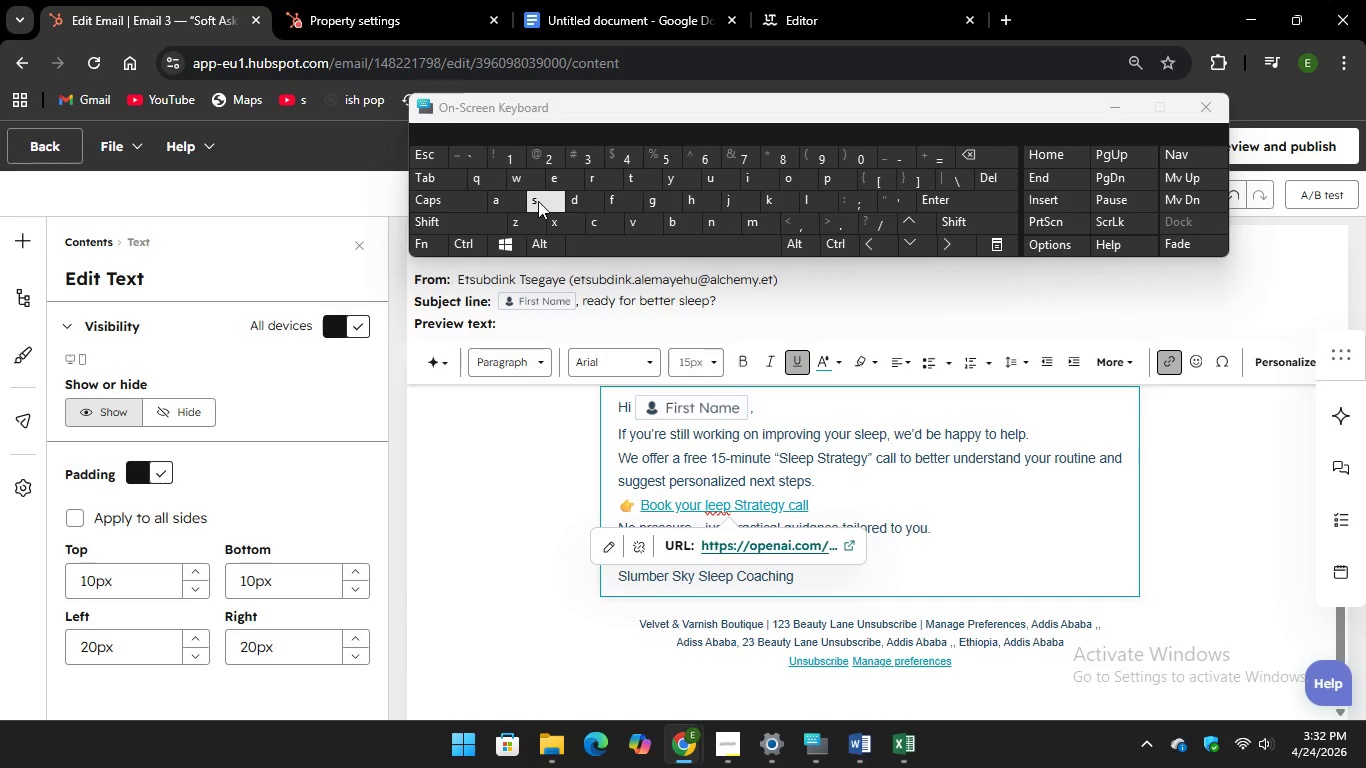 
key(S)
 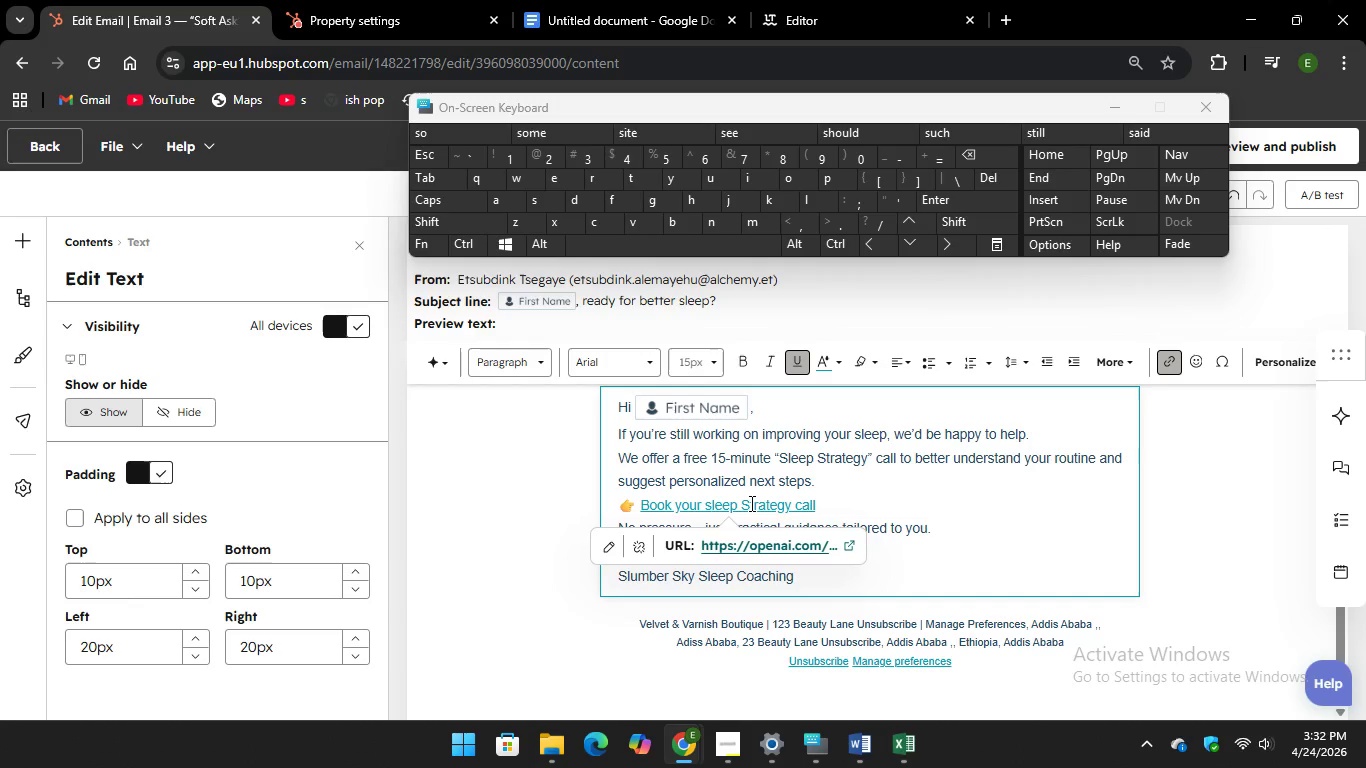 
left_click([750, 503])
 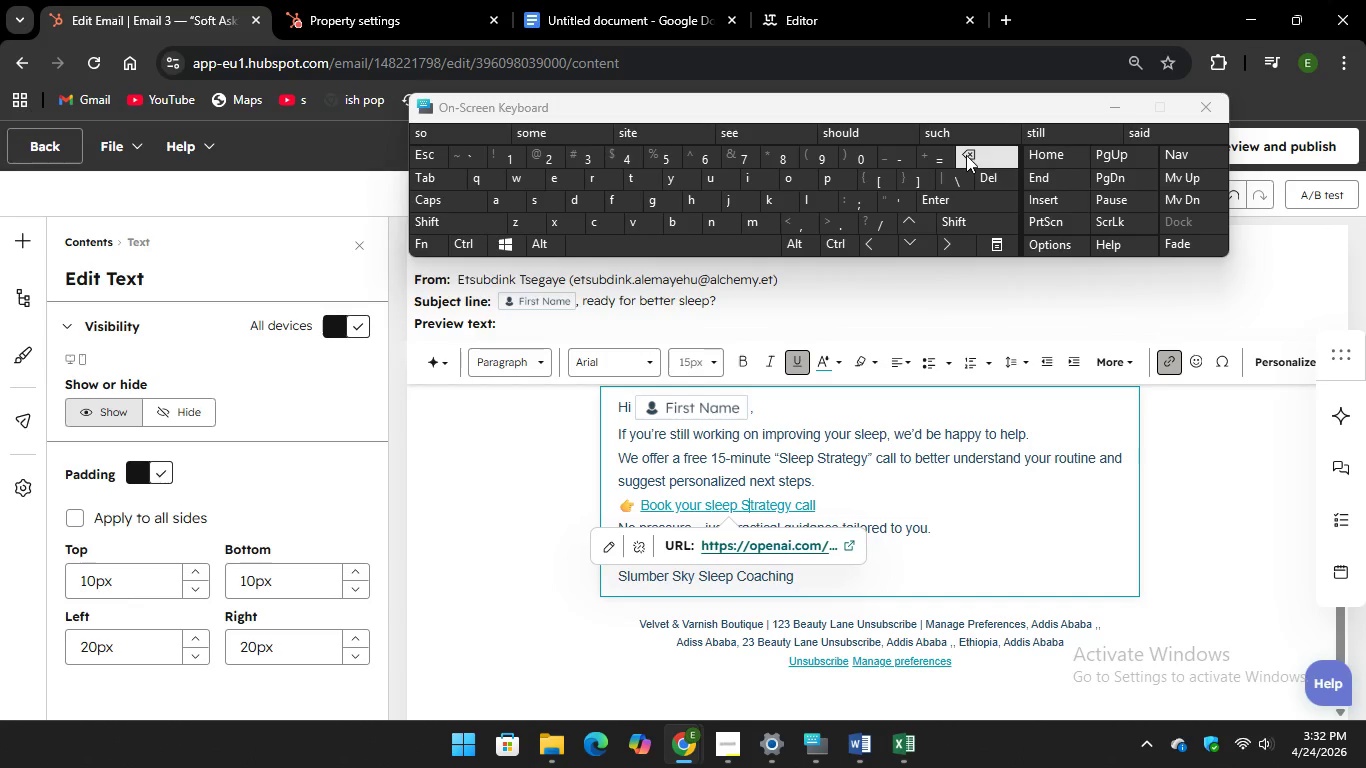 
key(Backspace)
 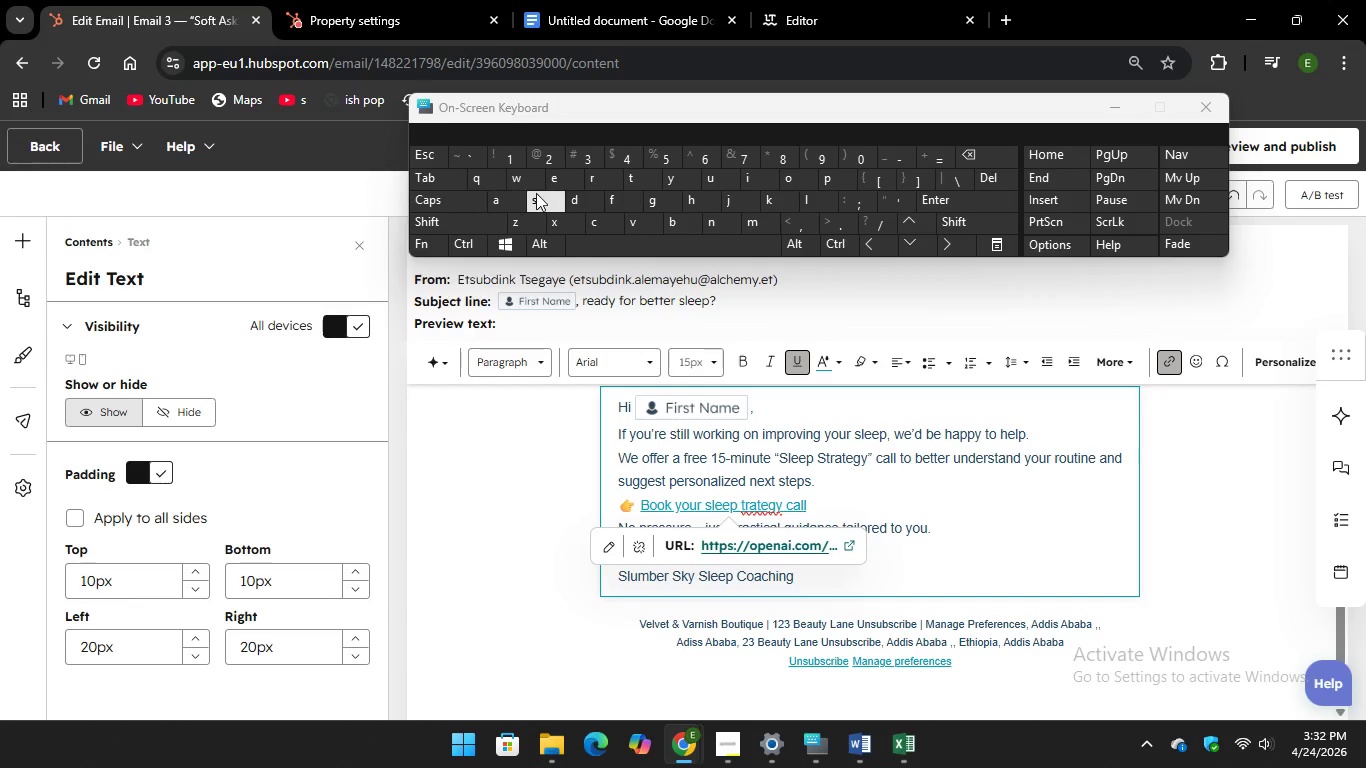 
key(S)
 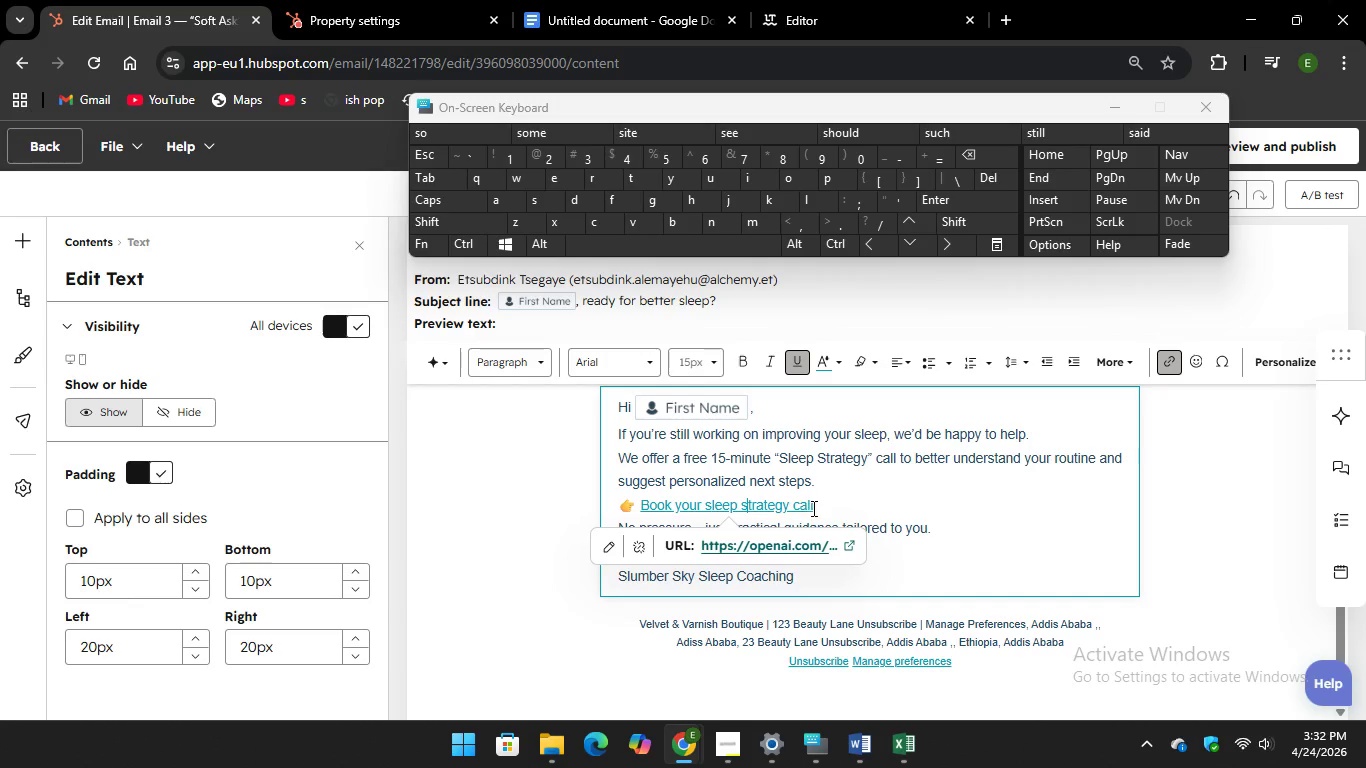 
left_click([813, 508])
 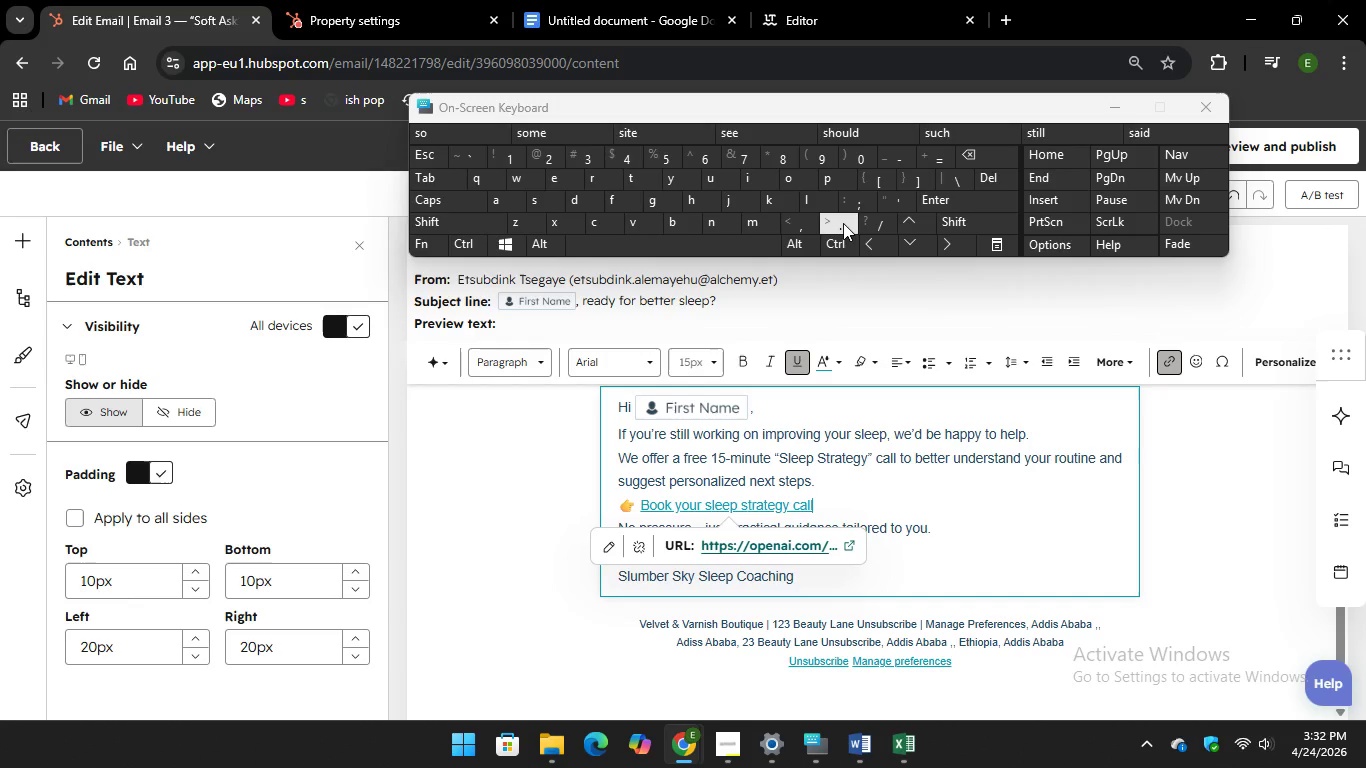 
key(Period)
 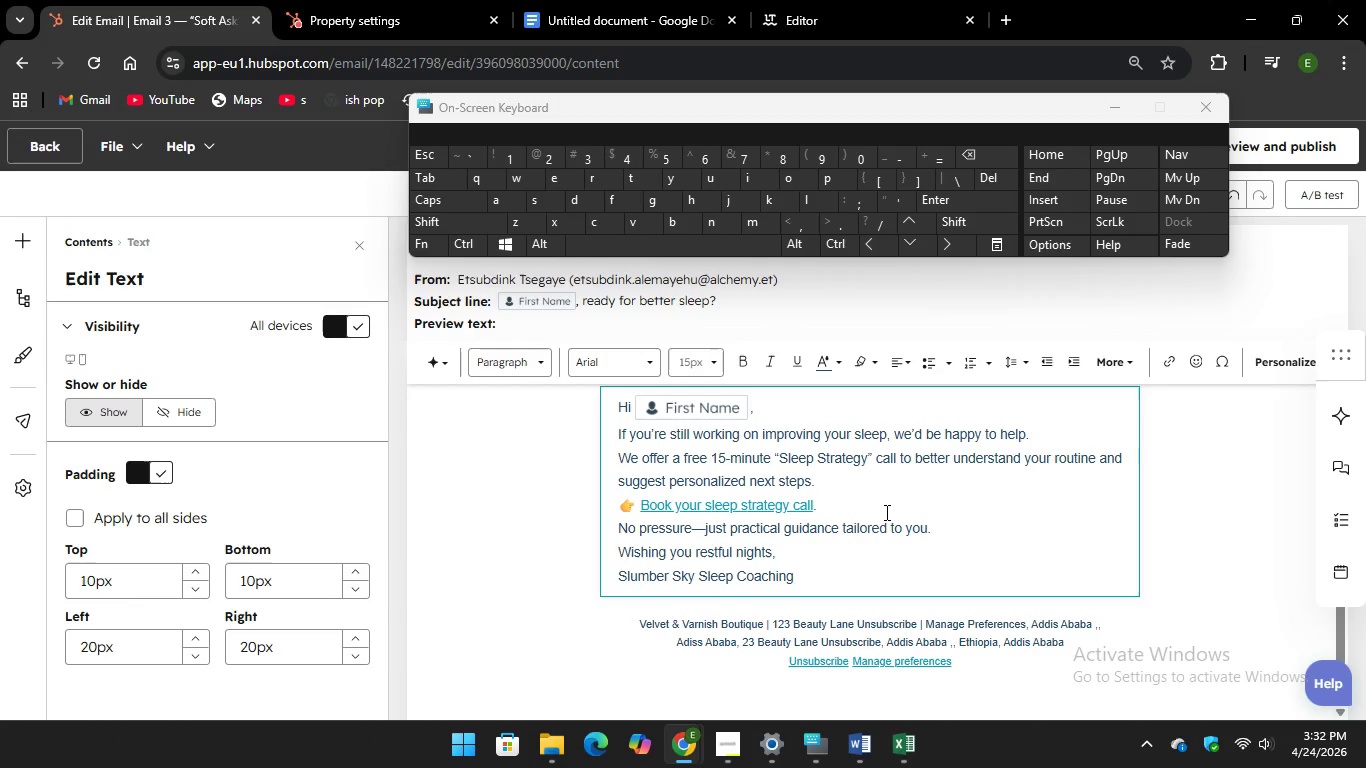 
left_click([885, 512])
 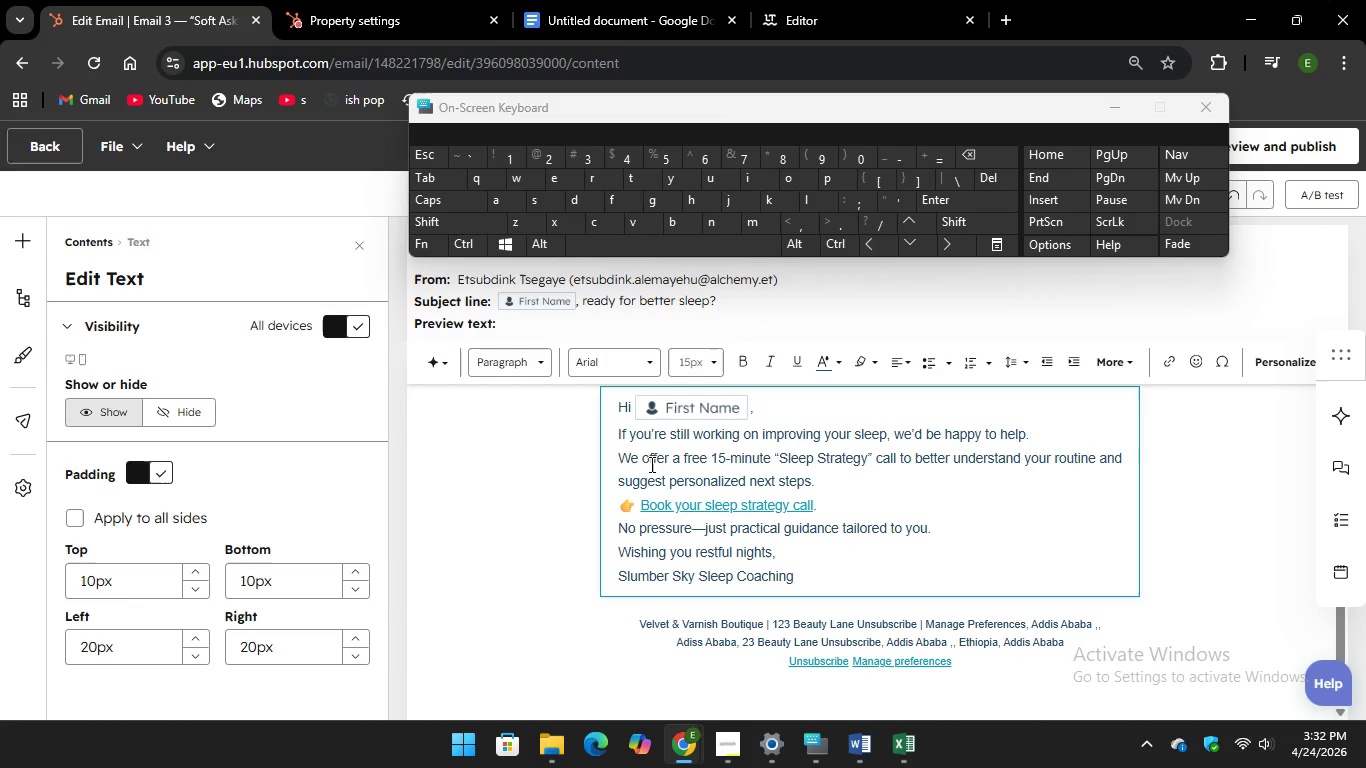 
scroll: coordinate [648, 464], scroll_direction: up, amount: 3.0
 